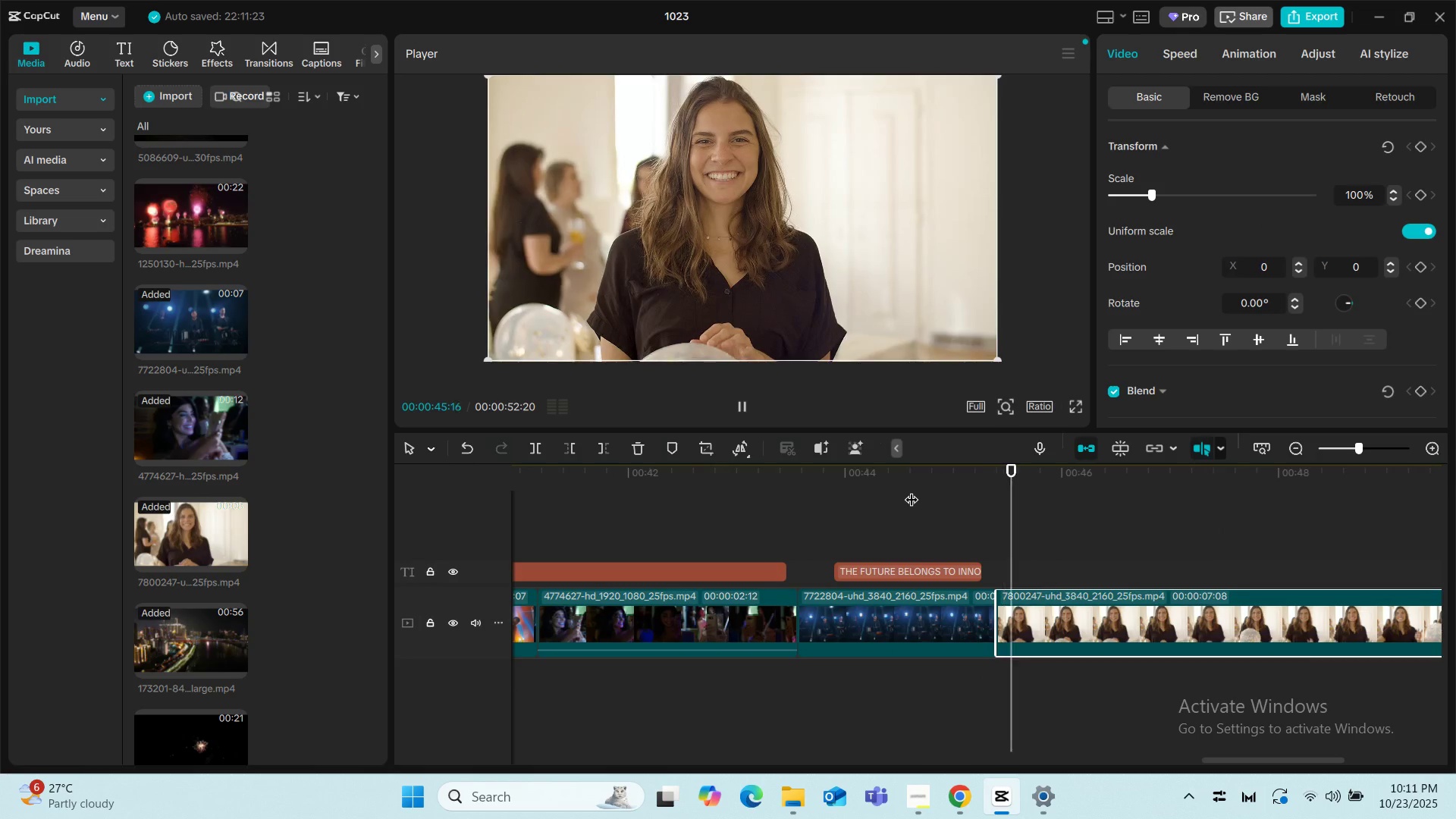 
key(Space)
 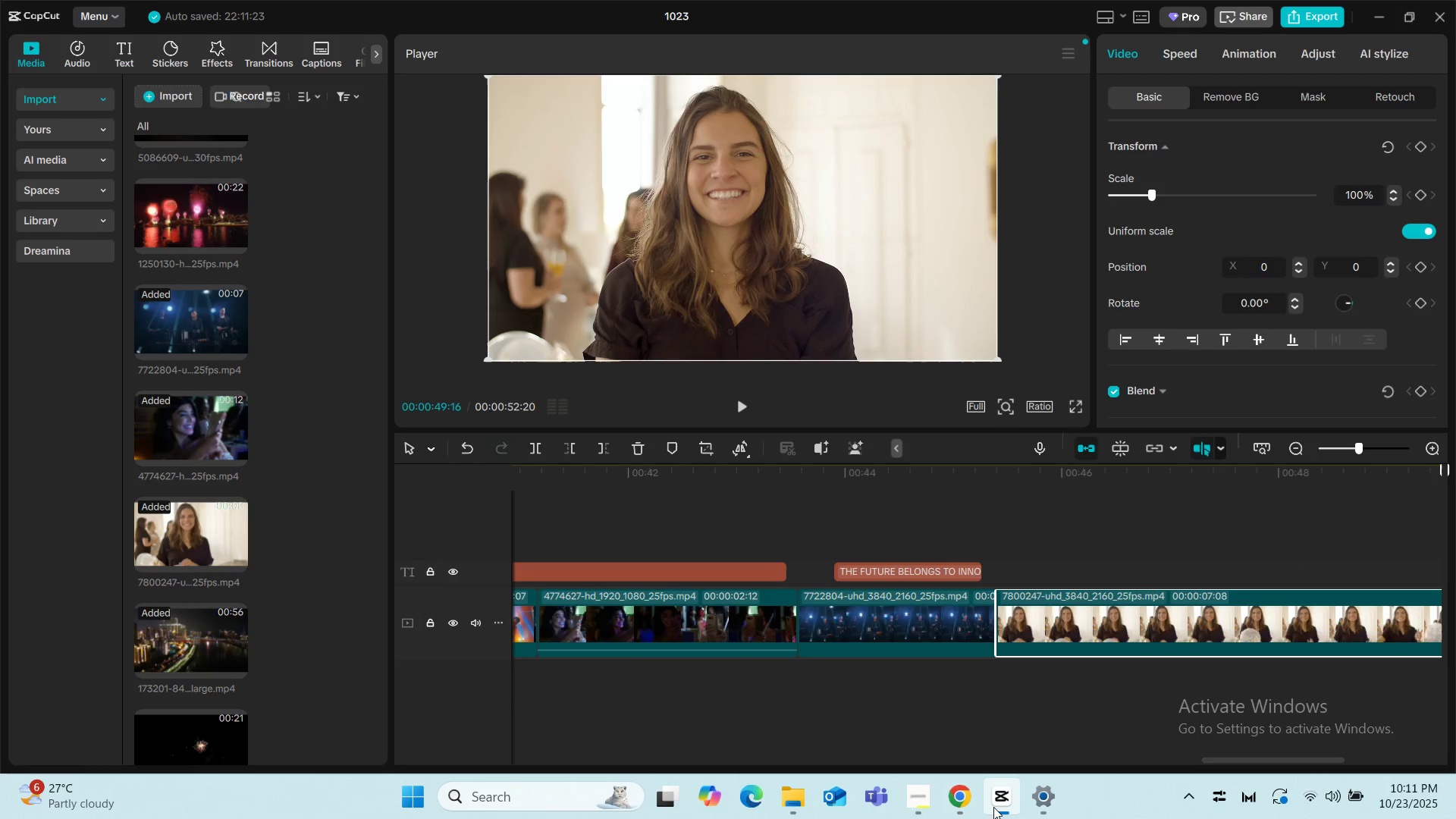 
left_click([965, 793])
 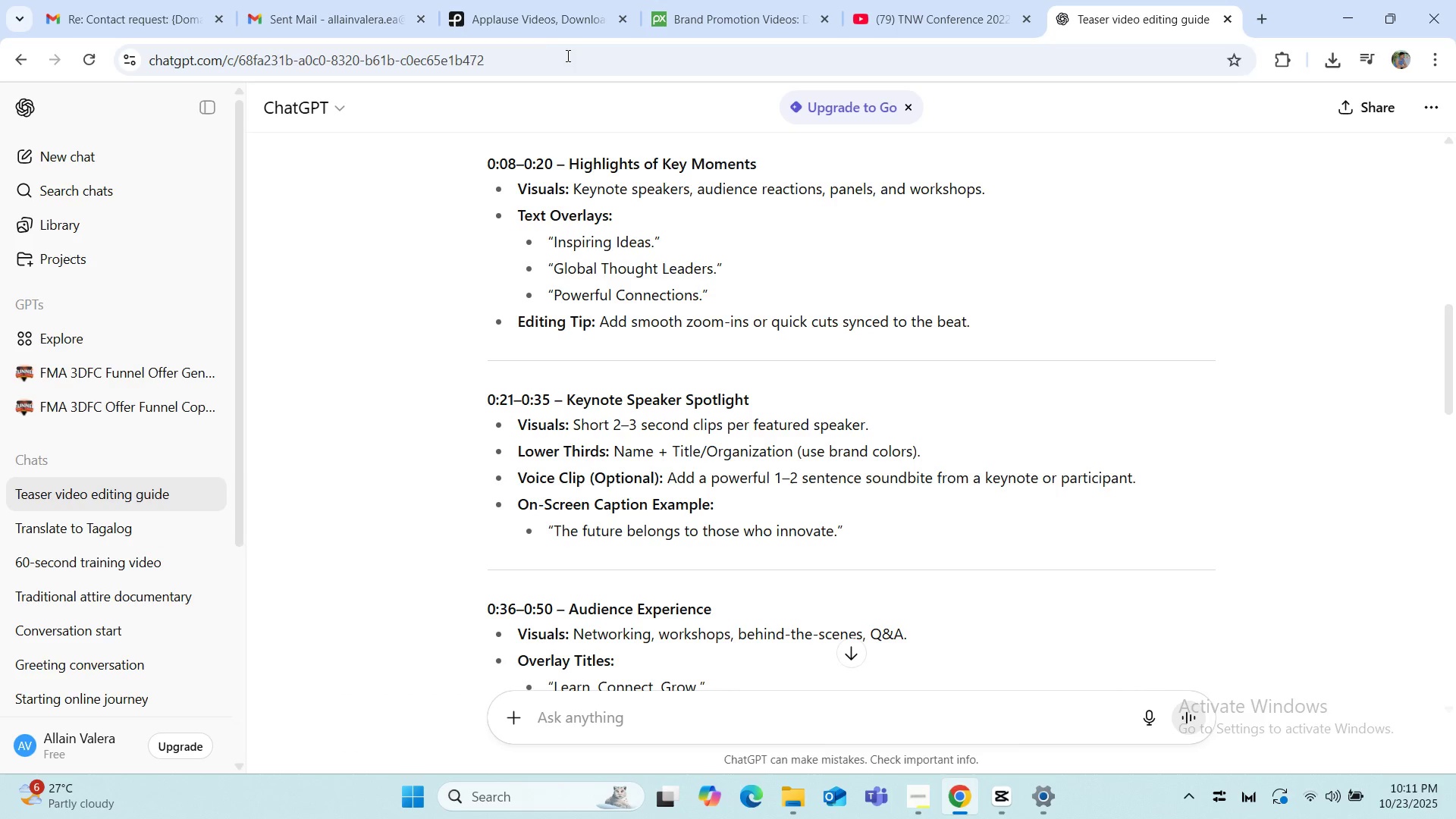 
left_click([527, 25])
 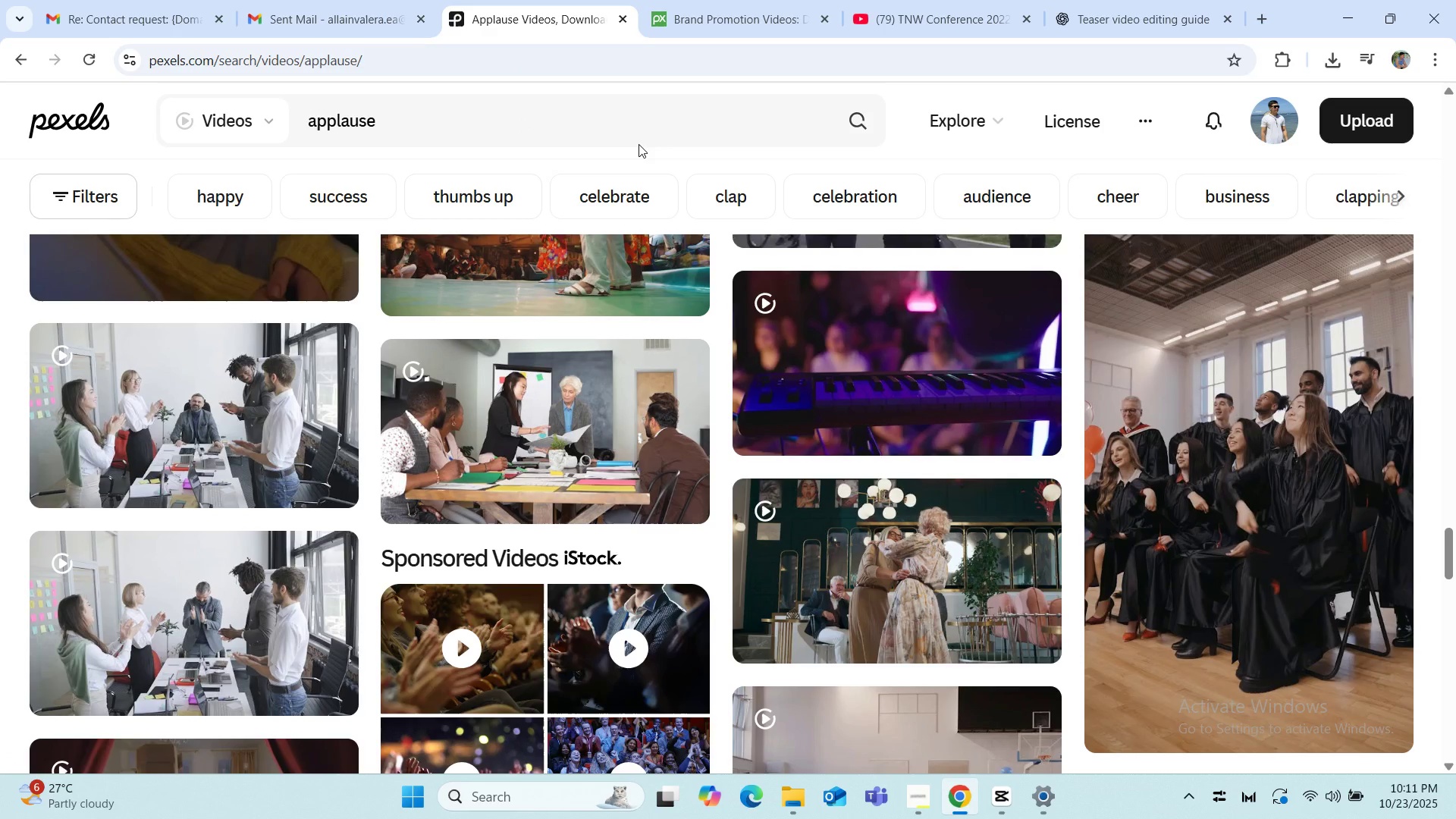 
left_click_drag(start_coordinate=[387, 115], to_coordinate=[279, 112])
 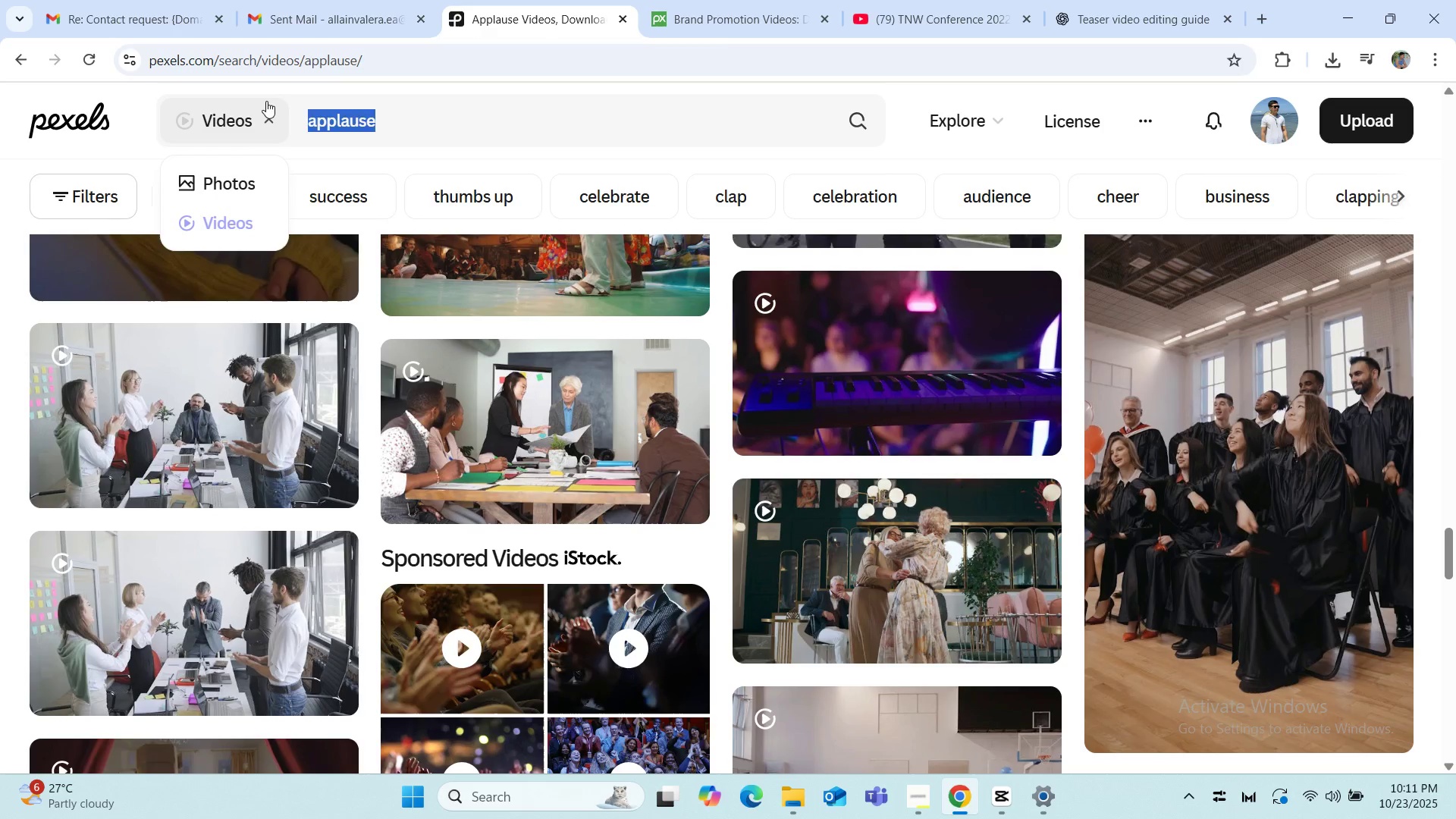 
type(SLOWMO SMILI)
key(Backspace)
key(Backspace)
key(Backspace)
key(Backspace)
key(Backspace)
key(Backspace)
type( )
key(Backspace)
type(TION)
 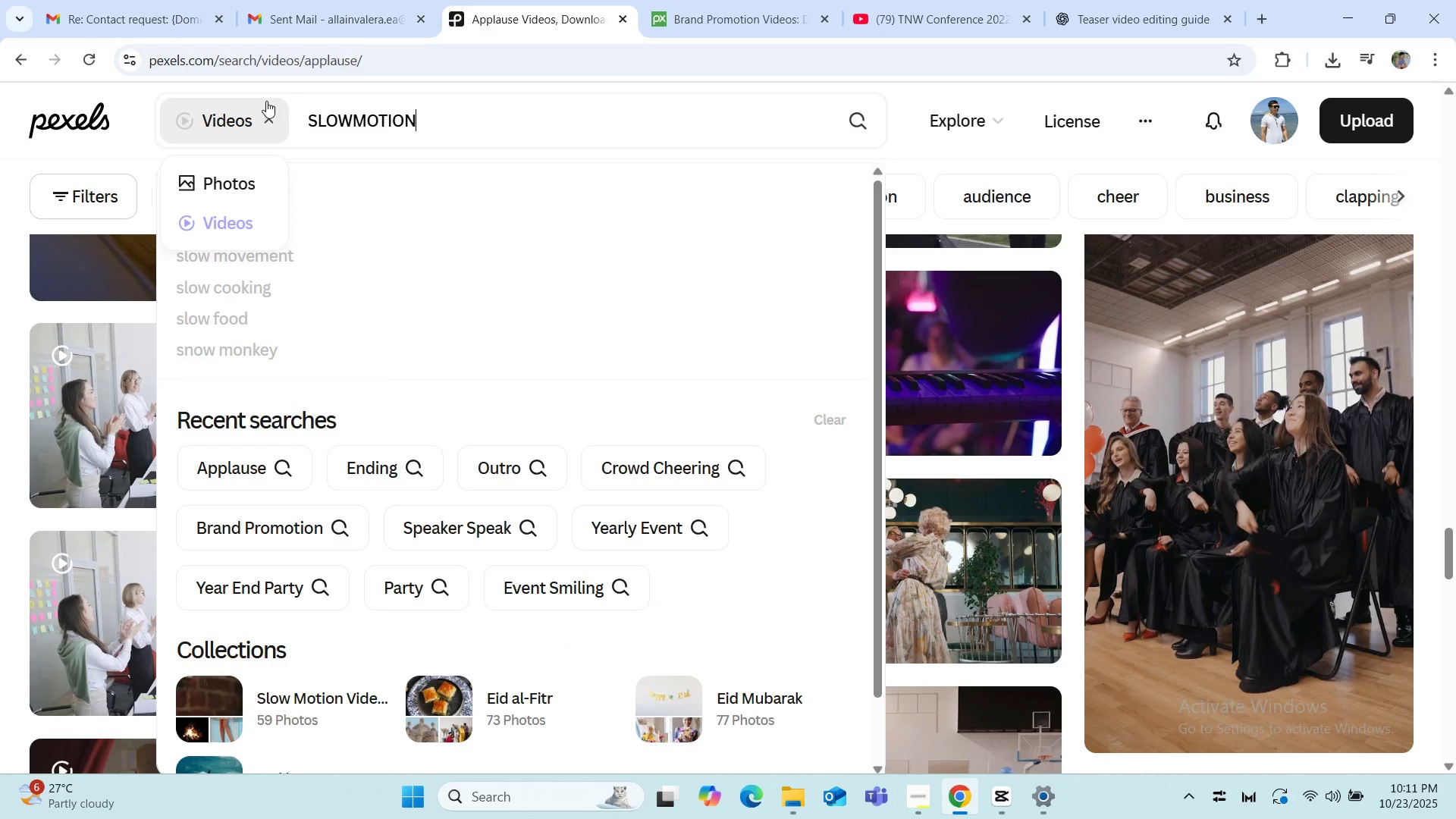 
key(Enter)
 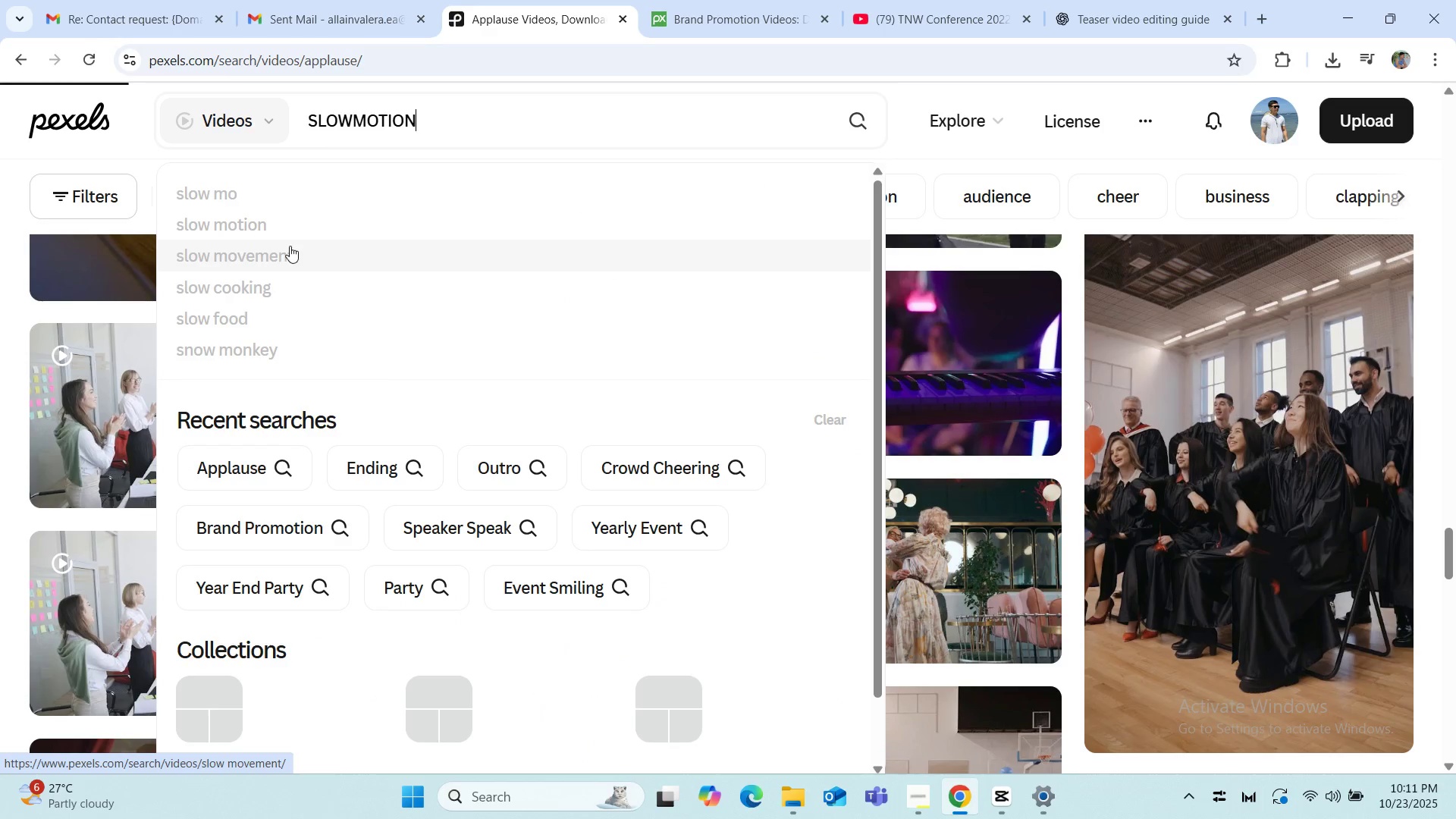 
key(CapsLock)
 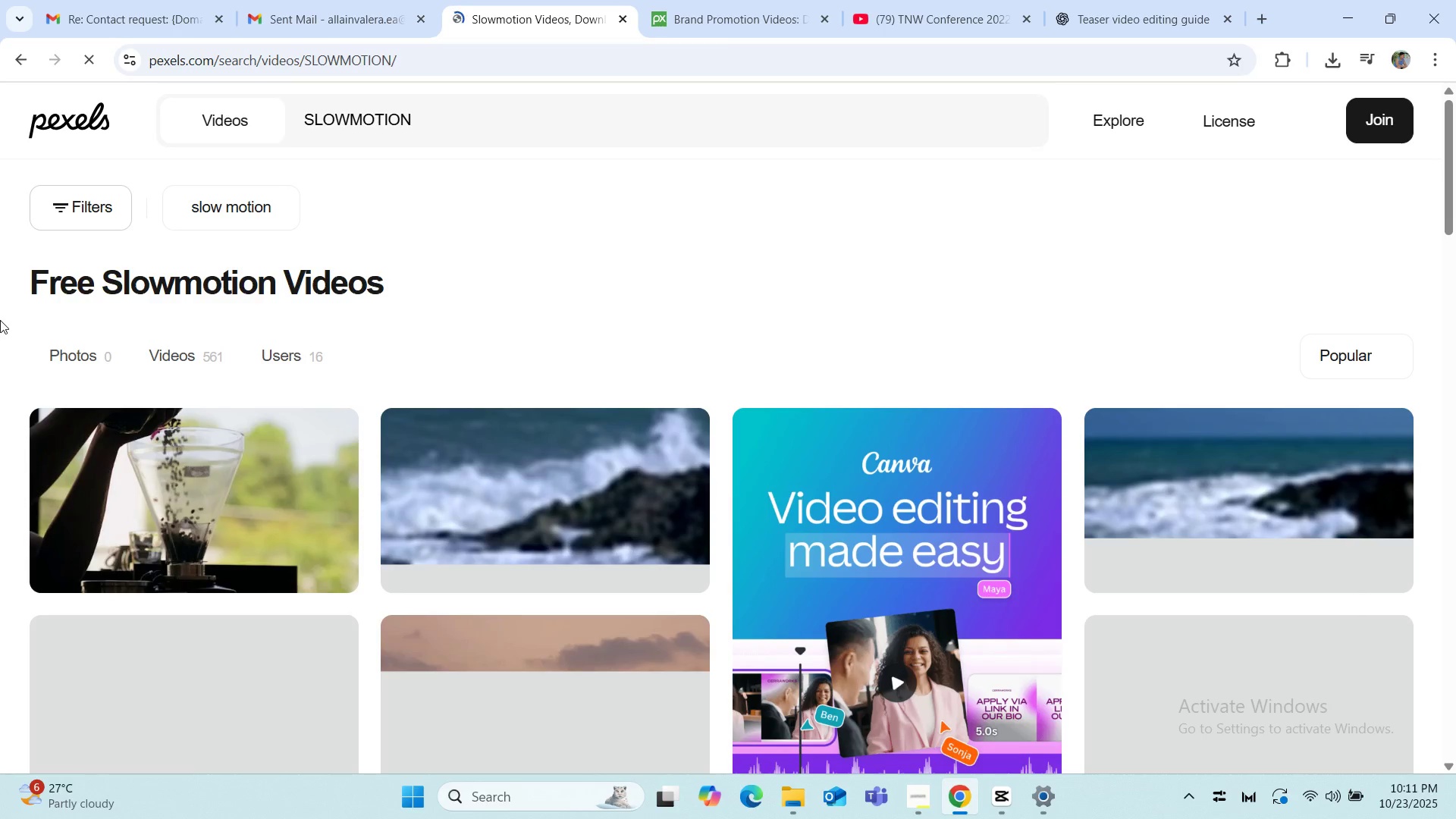 
wait(5.24)
 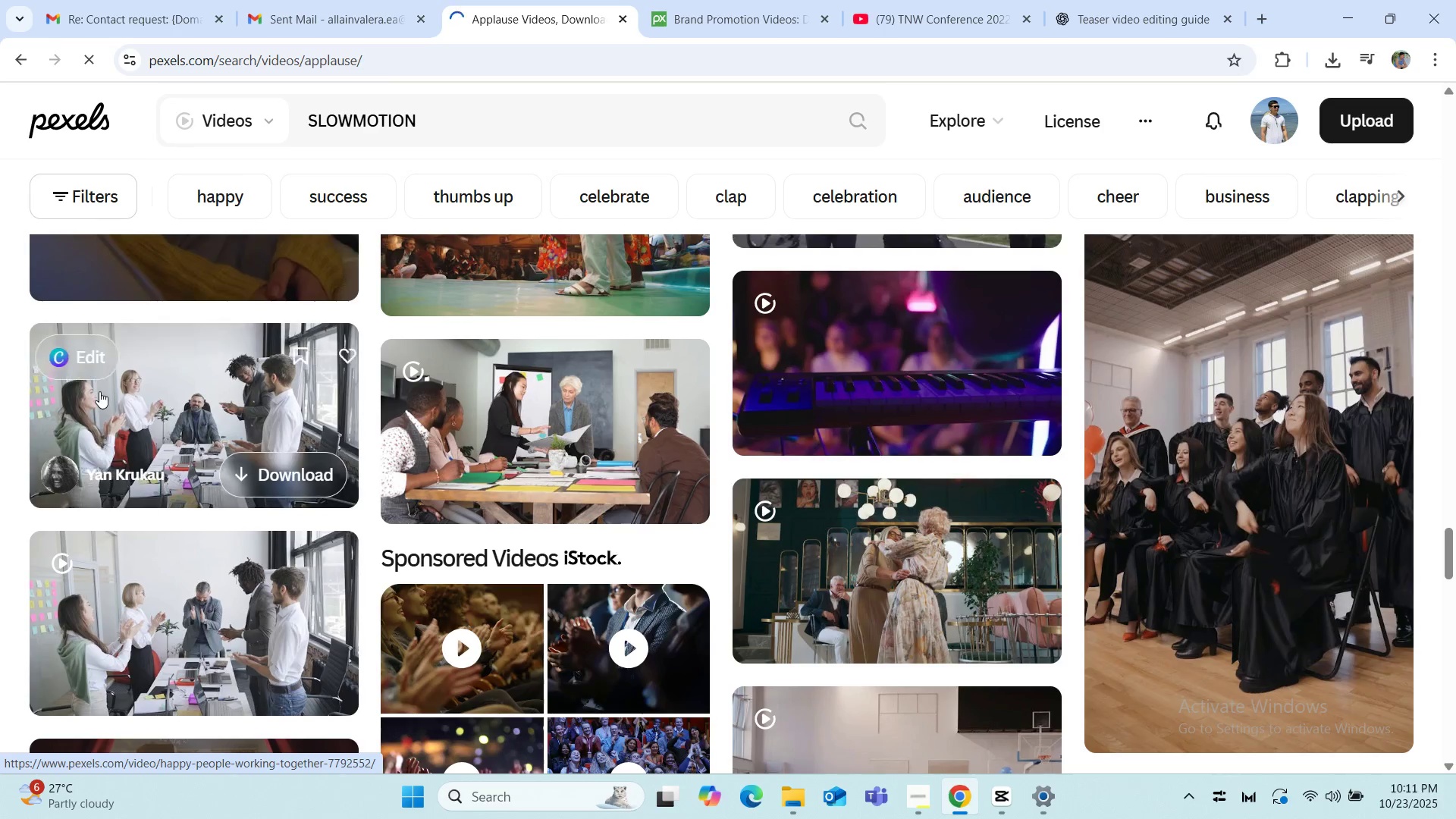 
left_click([720, 10])
 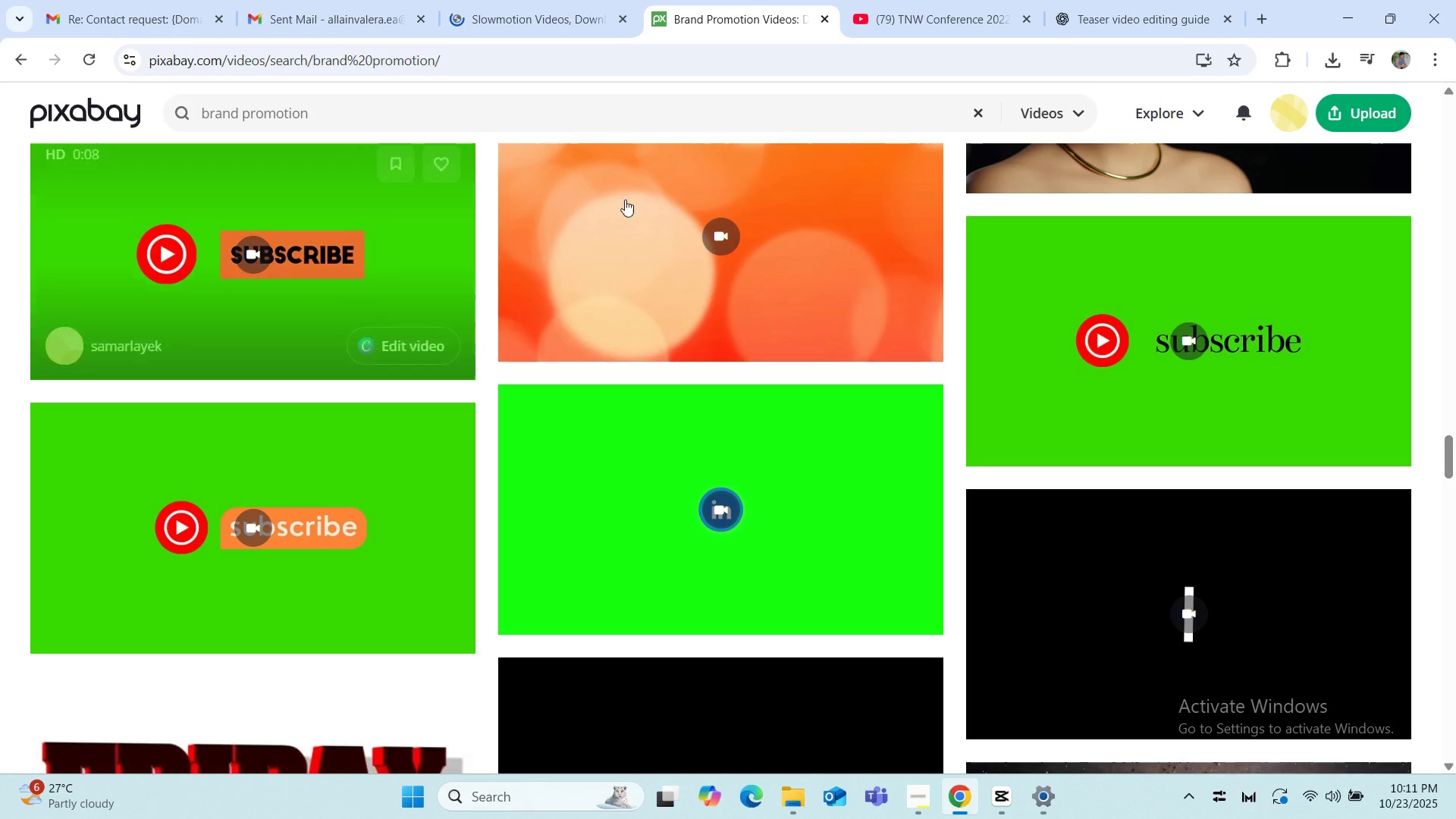 
mouse_move([696, 30])
 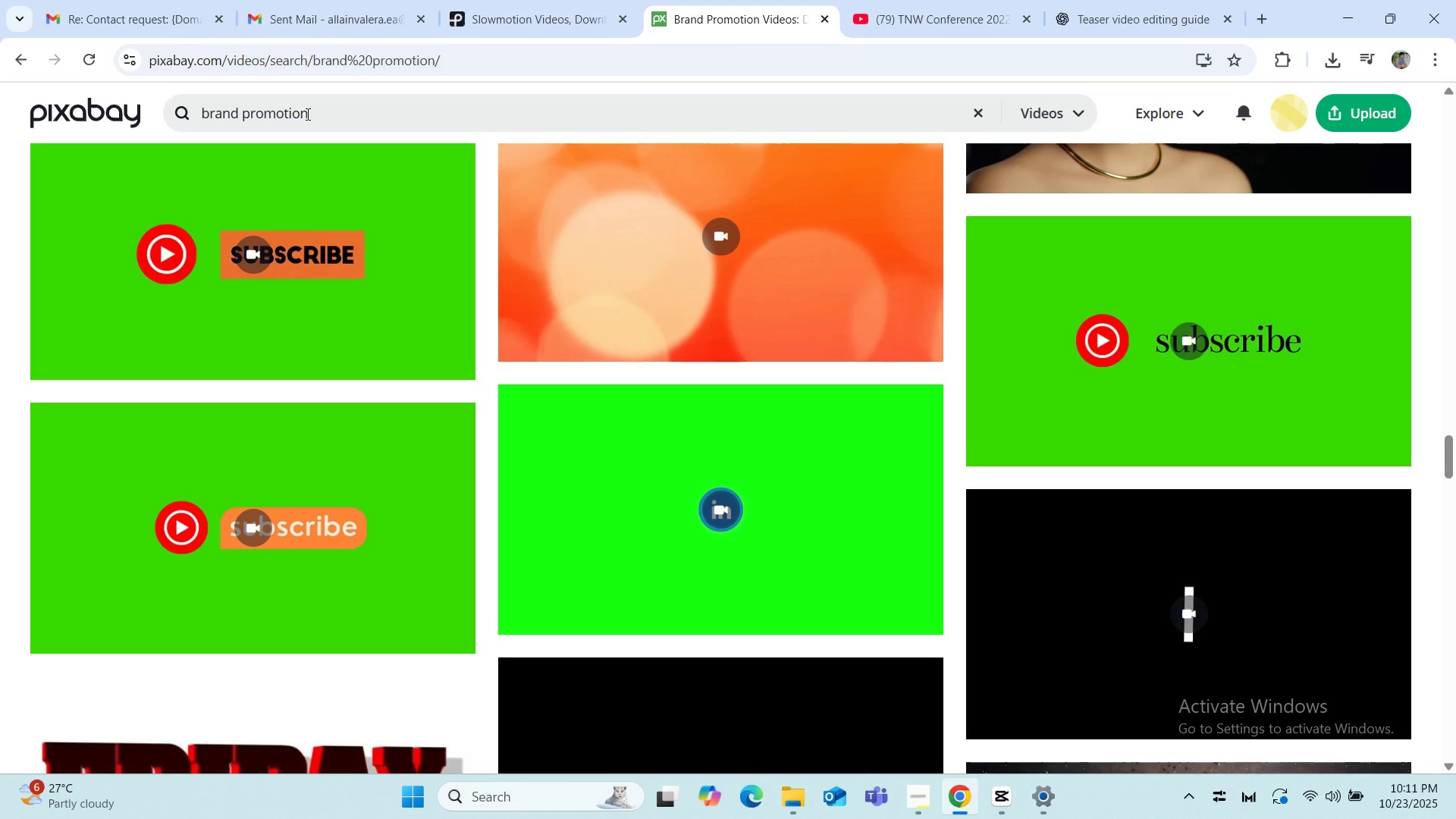 
left_click([318, 113])
 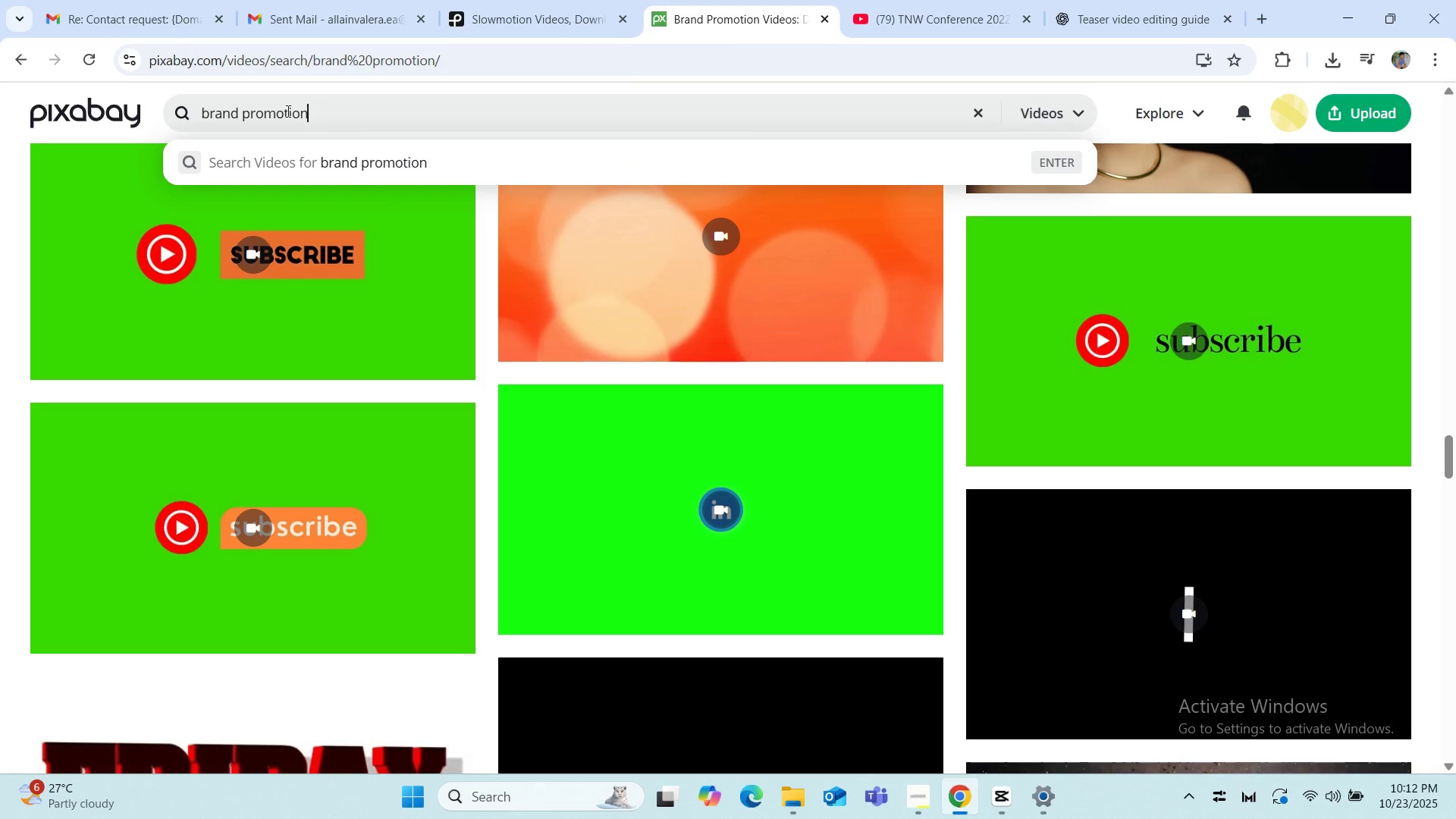 
left_click_drag(start_coordinate=[319, 113], to_coordinate=[0, 92])
 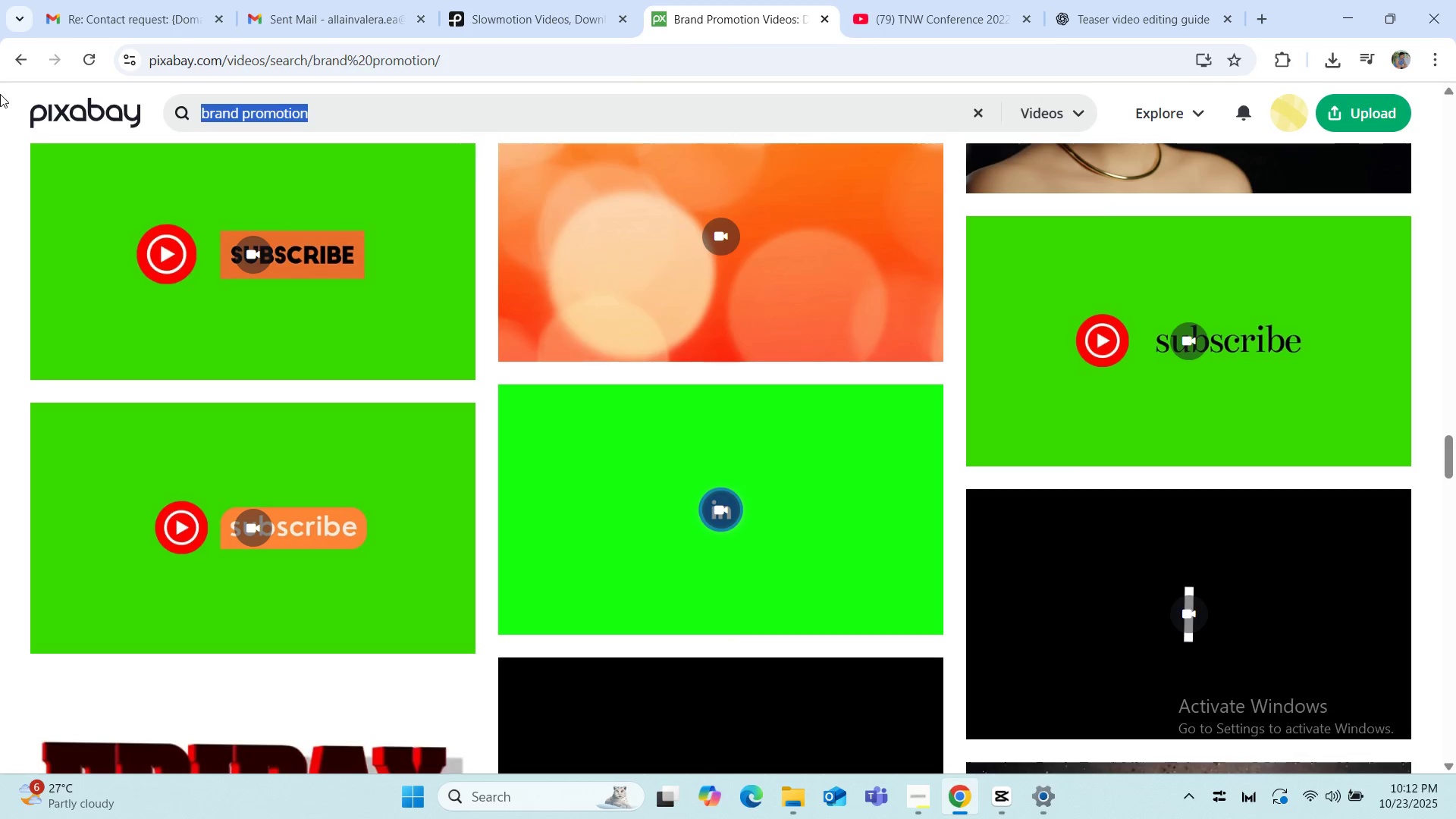 
type(slowmotion)
 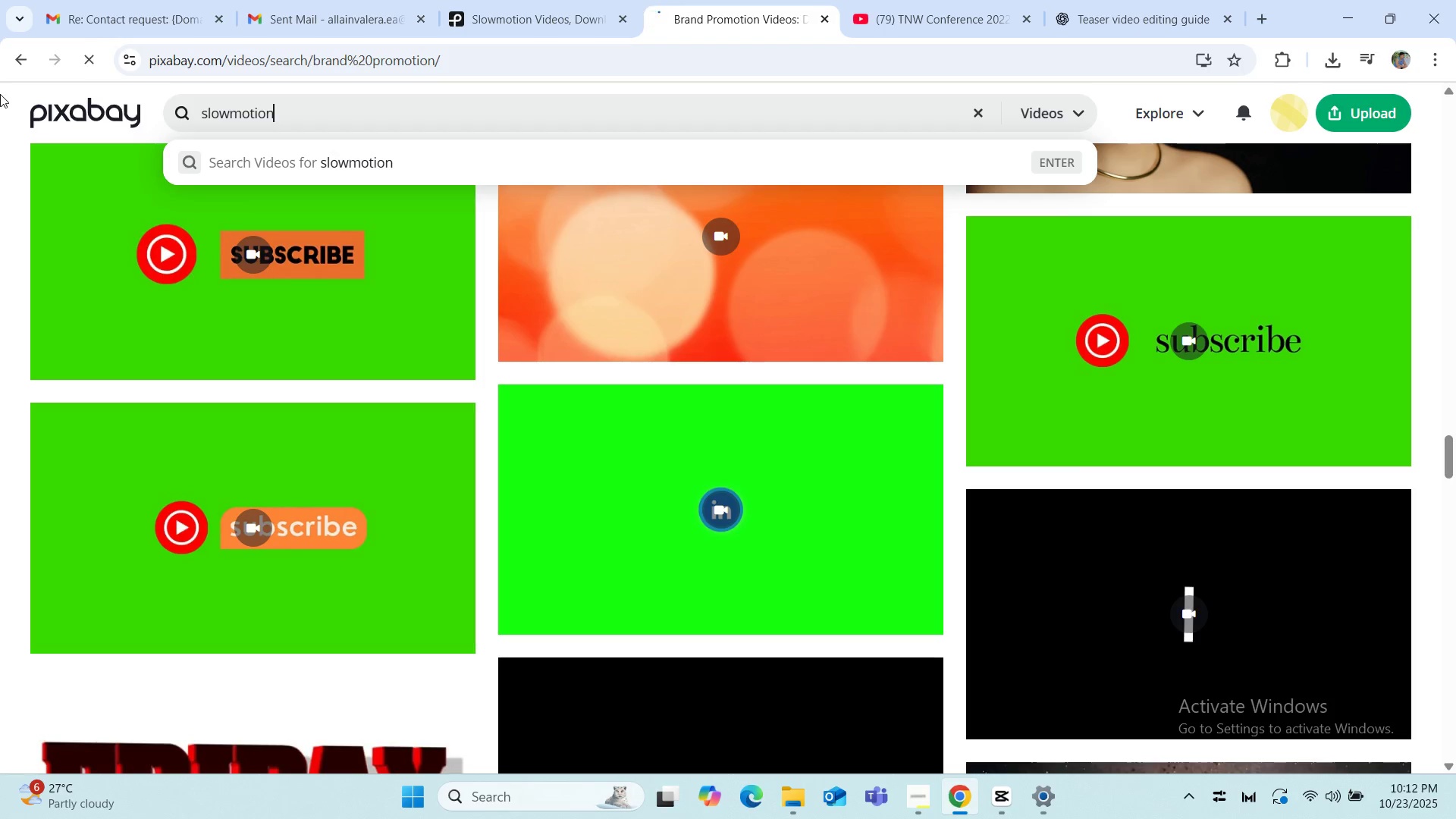 
key(Enter)
 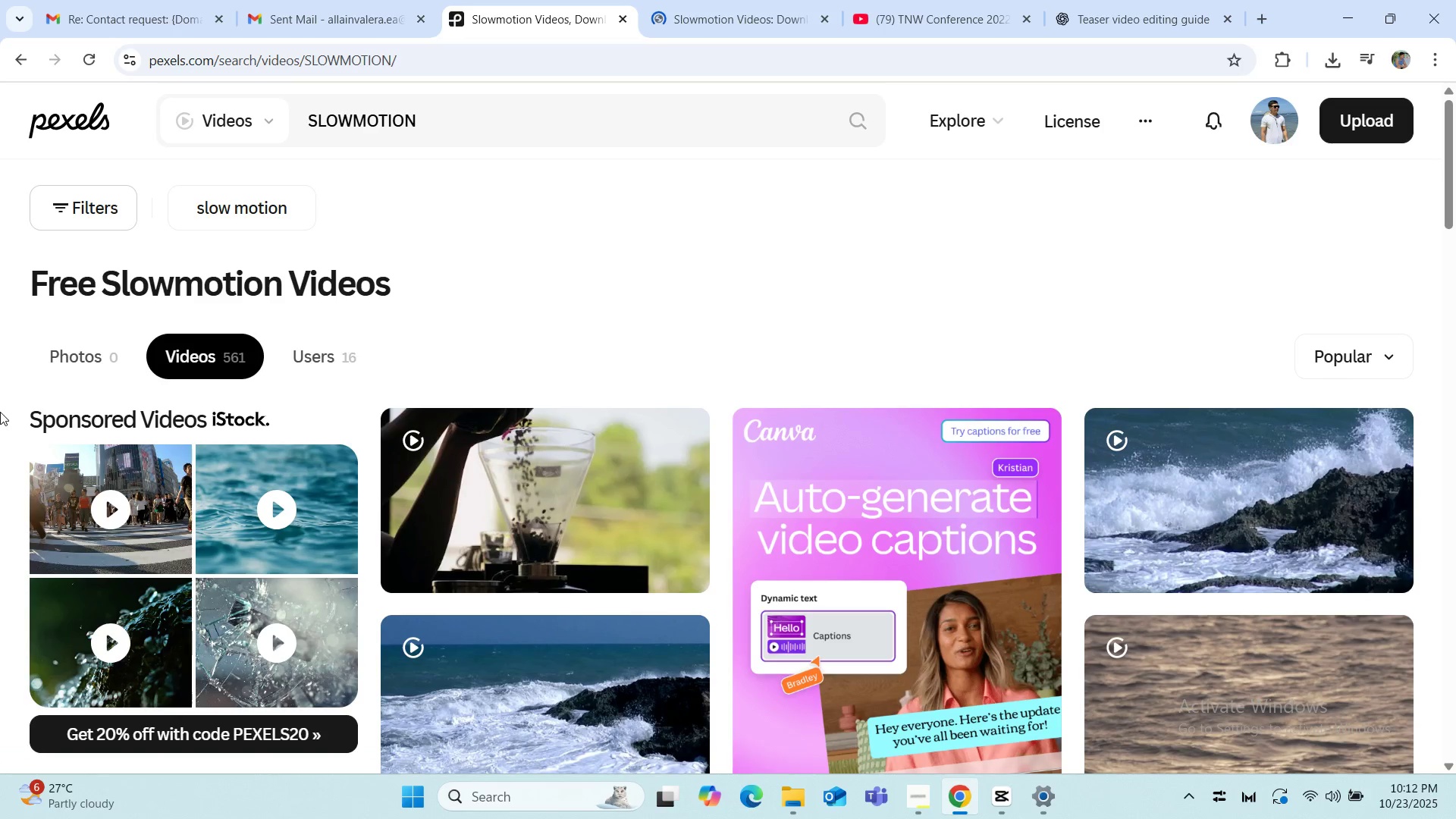 
wait(8.41)
 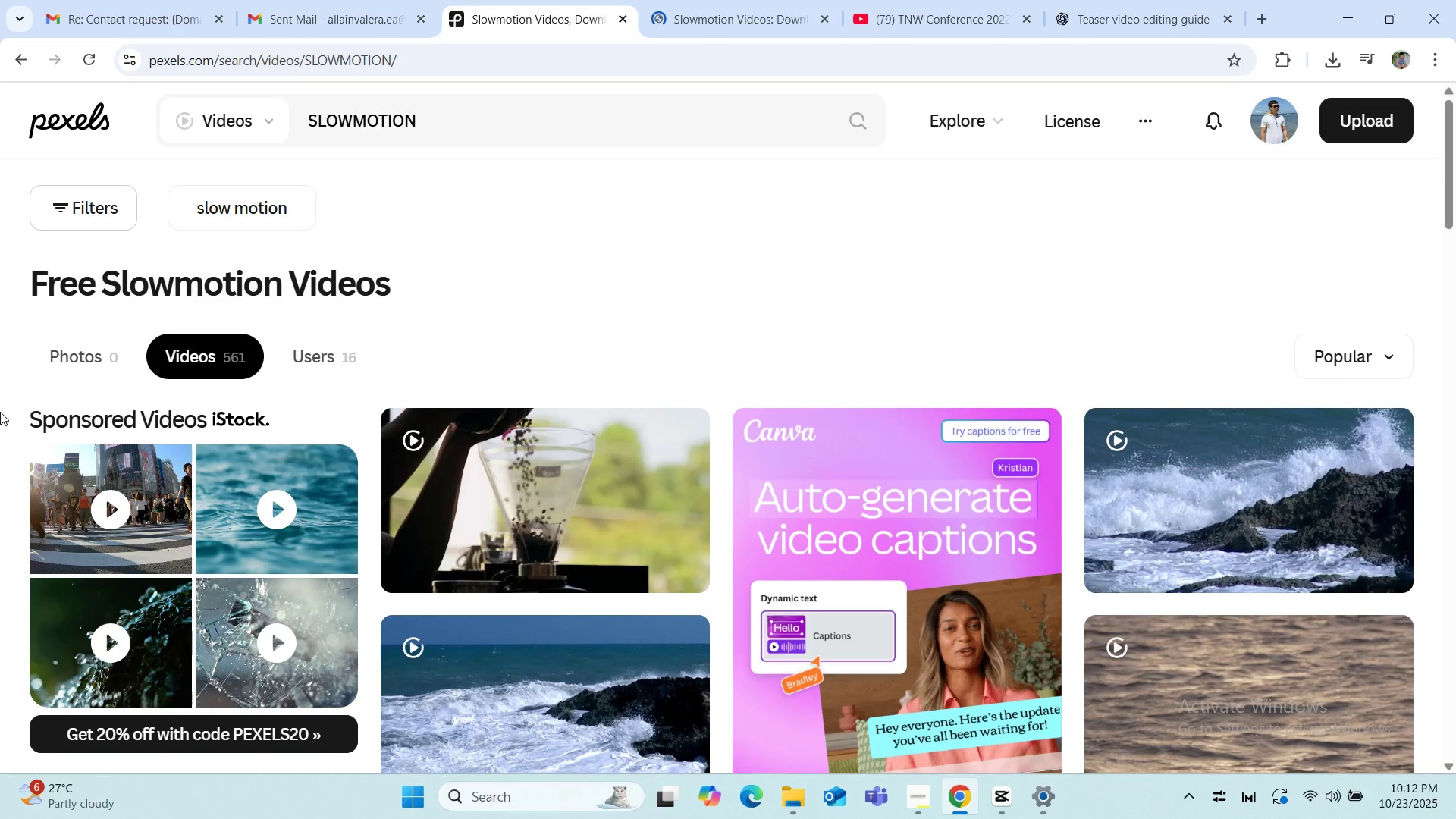 
scroll: coordinate [11, 569], scroll_direction: down, amount: 15.0
 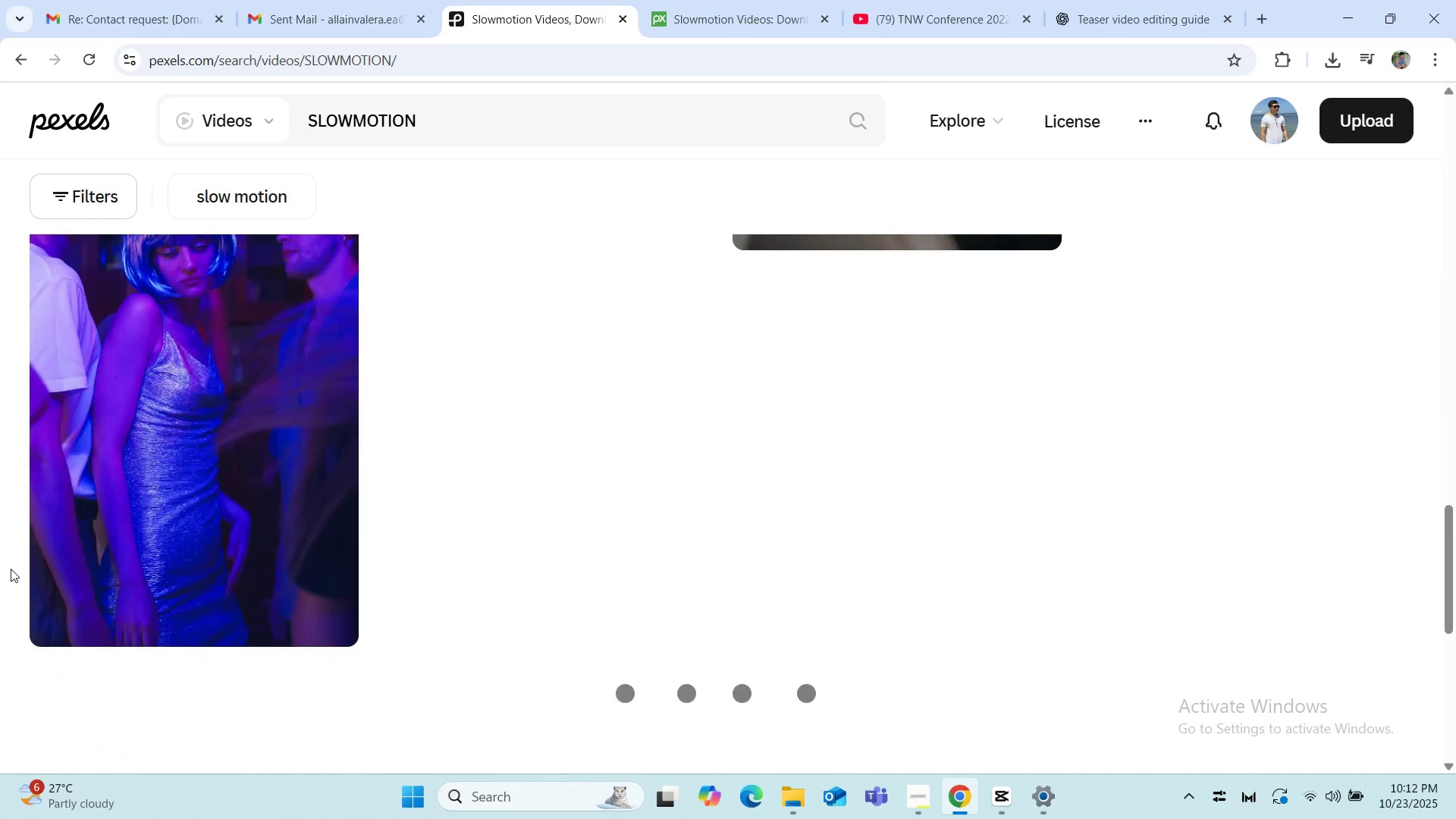 
scroll: coordinate [11, 569], scroll_direction: up, amount: 6.0
 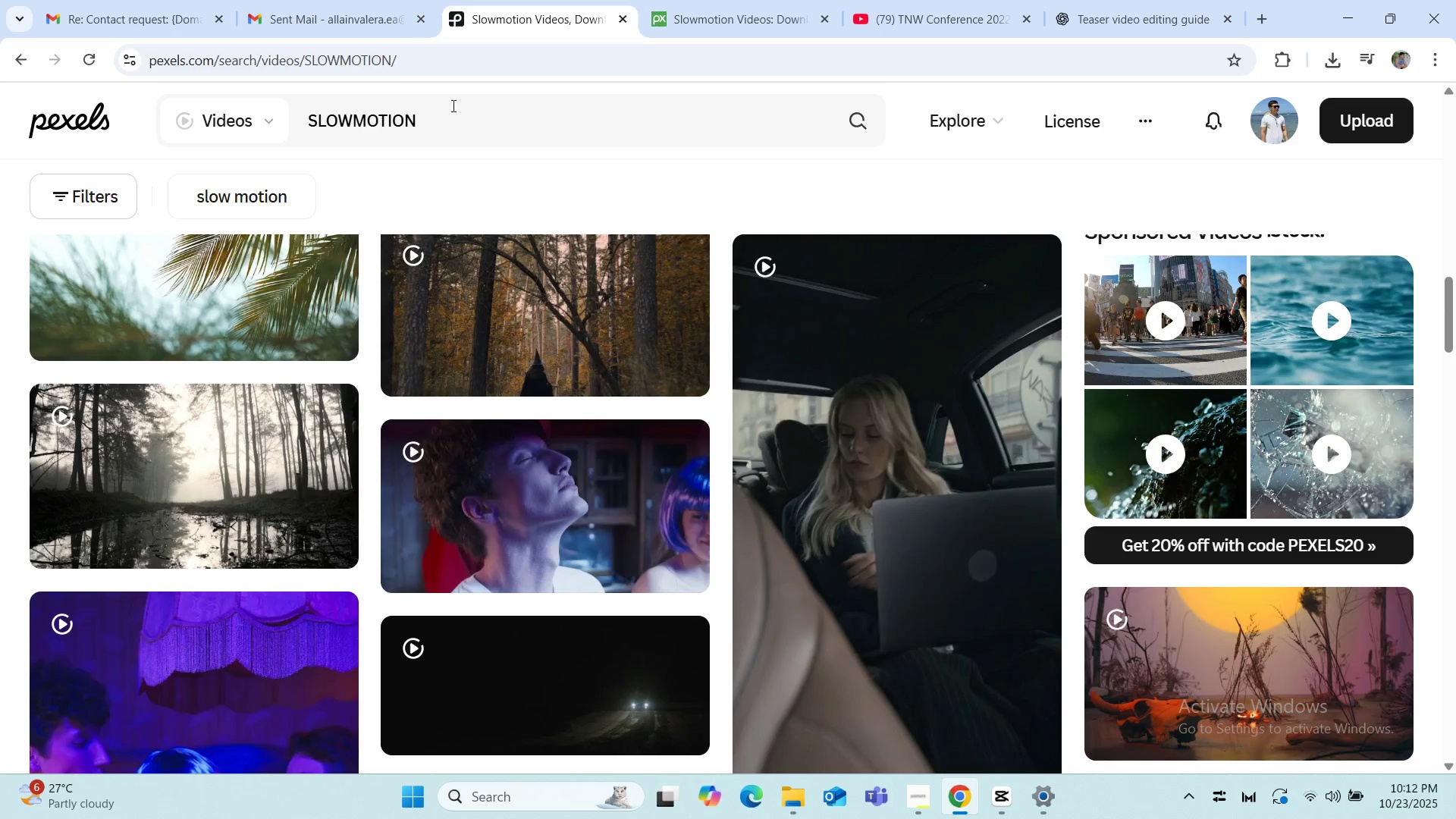 
left_click([458, 118])
 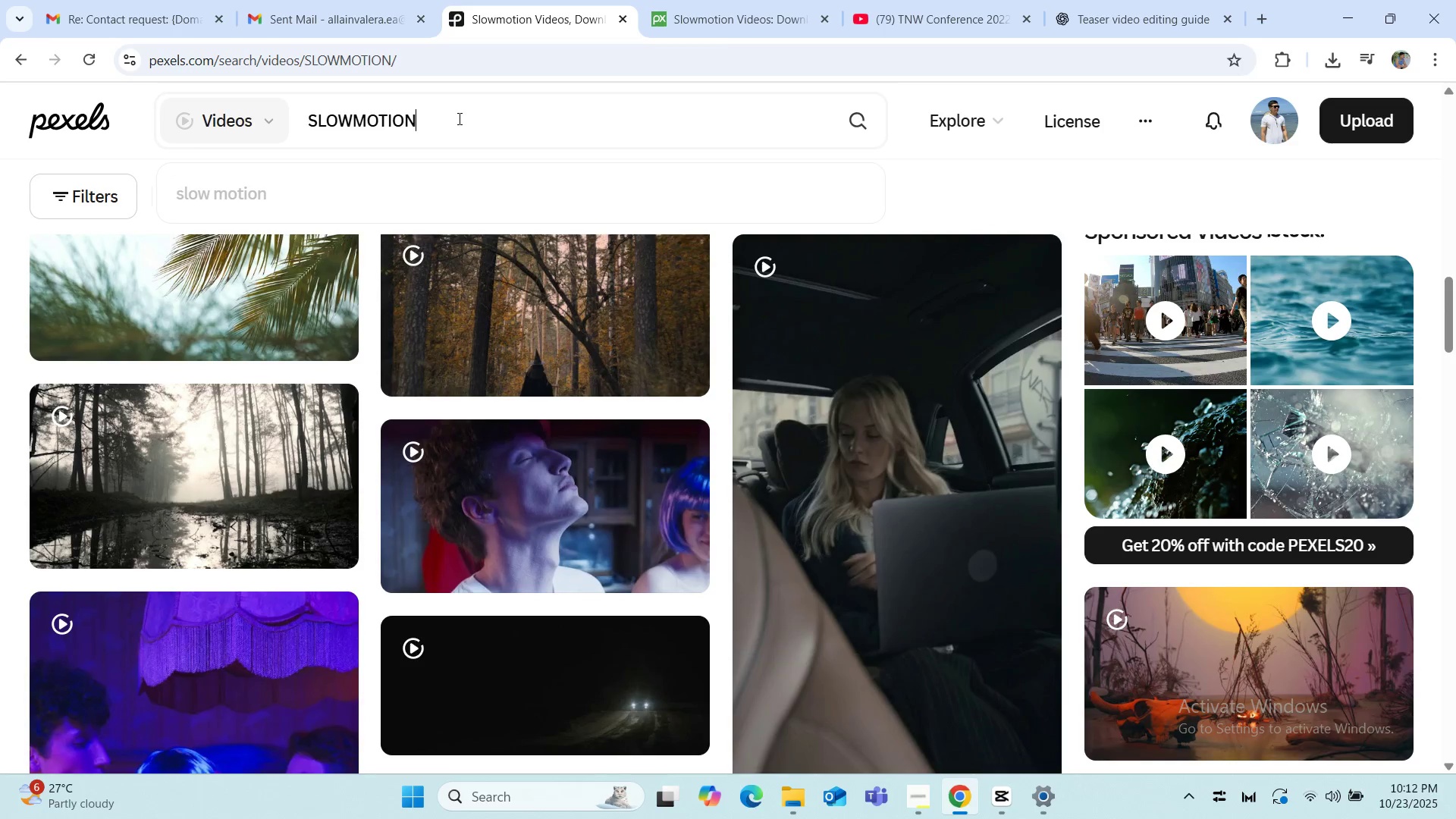 
type( event)
 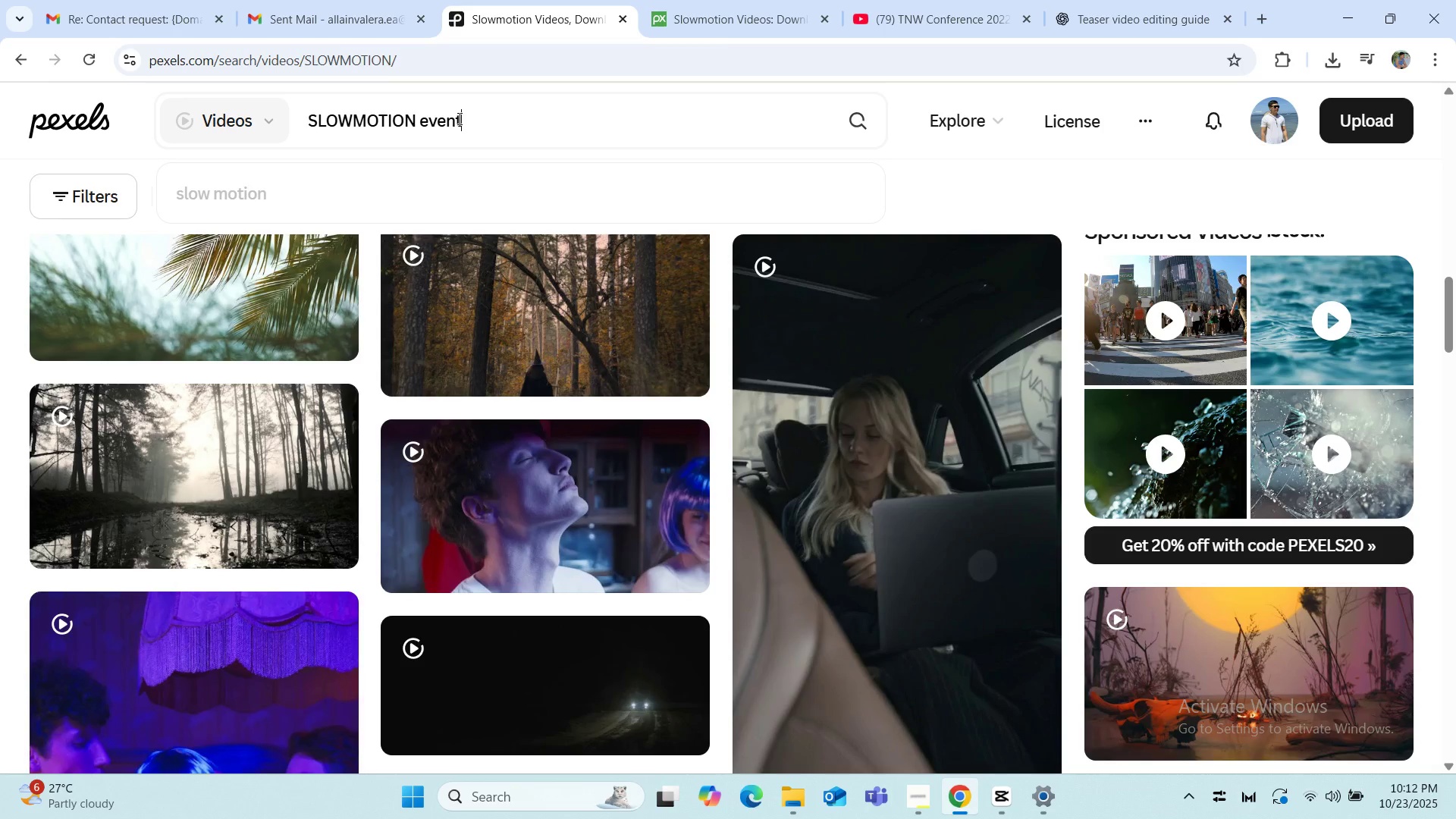 
key(Enter)
 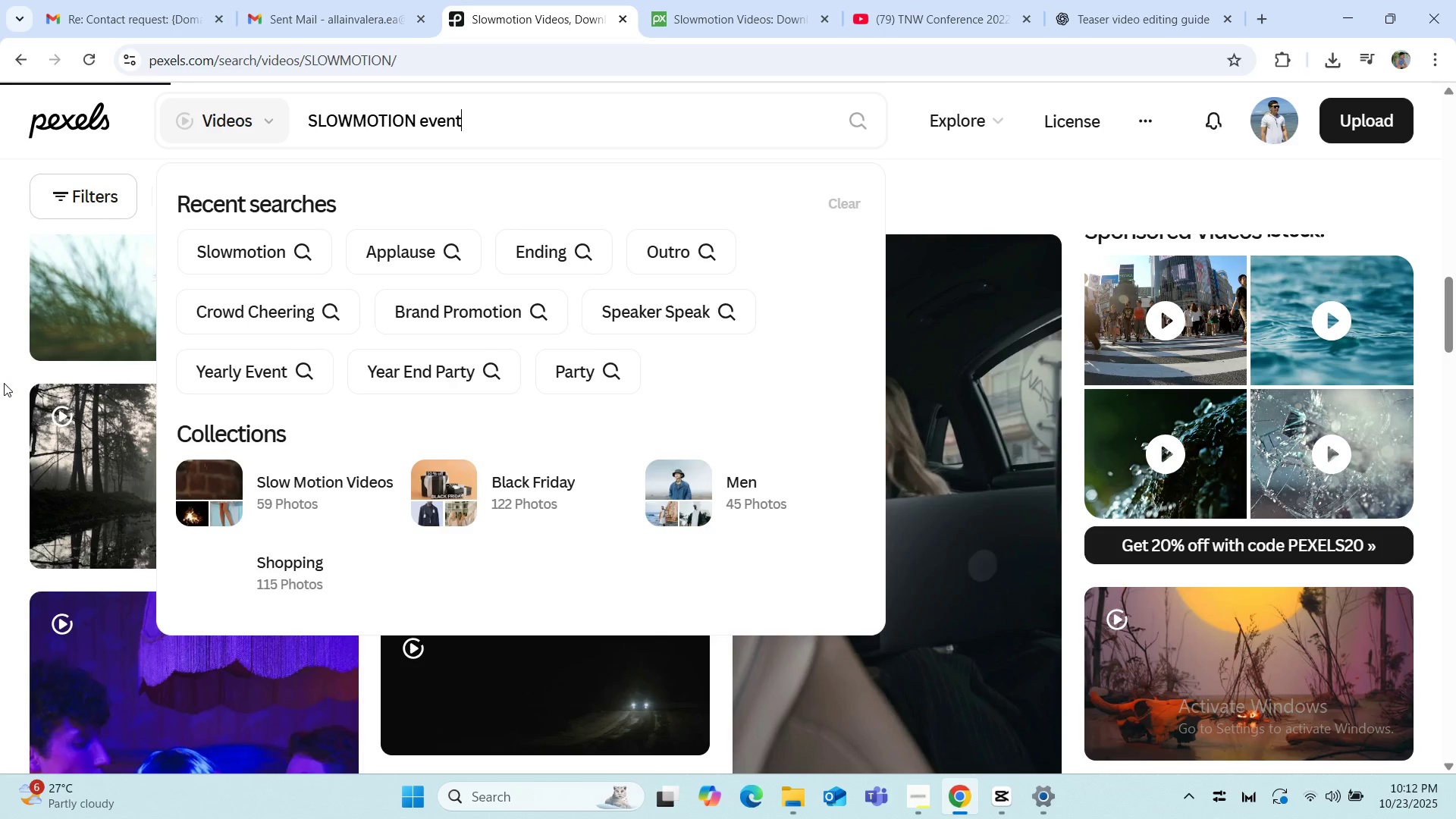 
left_click([4, 383])
 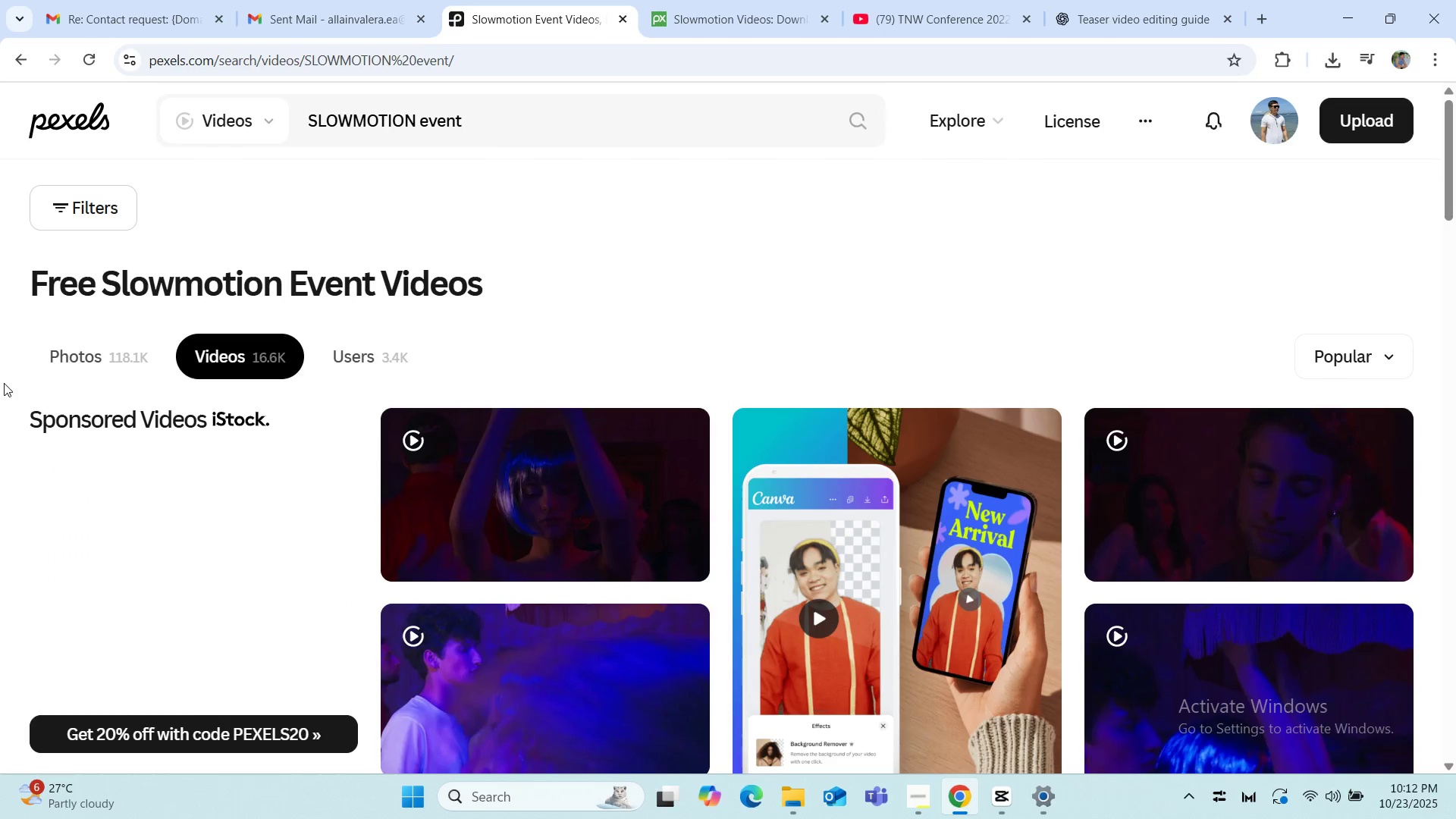 
scroll: coordinate [4, 383], scroll_direction: down, amount: 2.0
 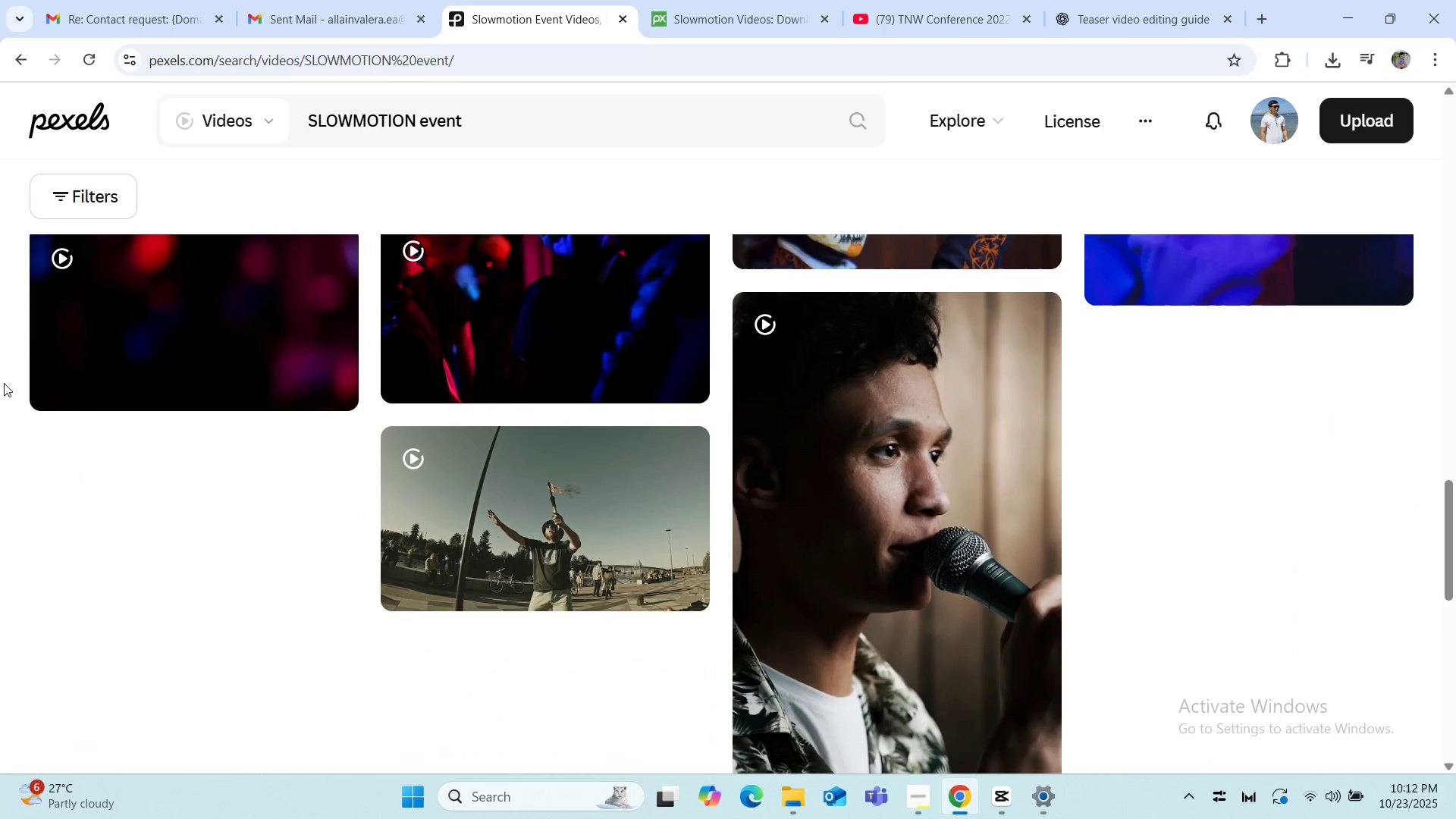 
scroll: coordinate [4, 383], scroll_direction: up, amount: 4.0
 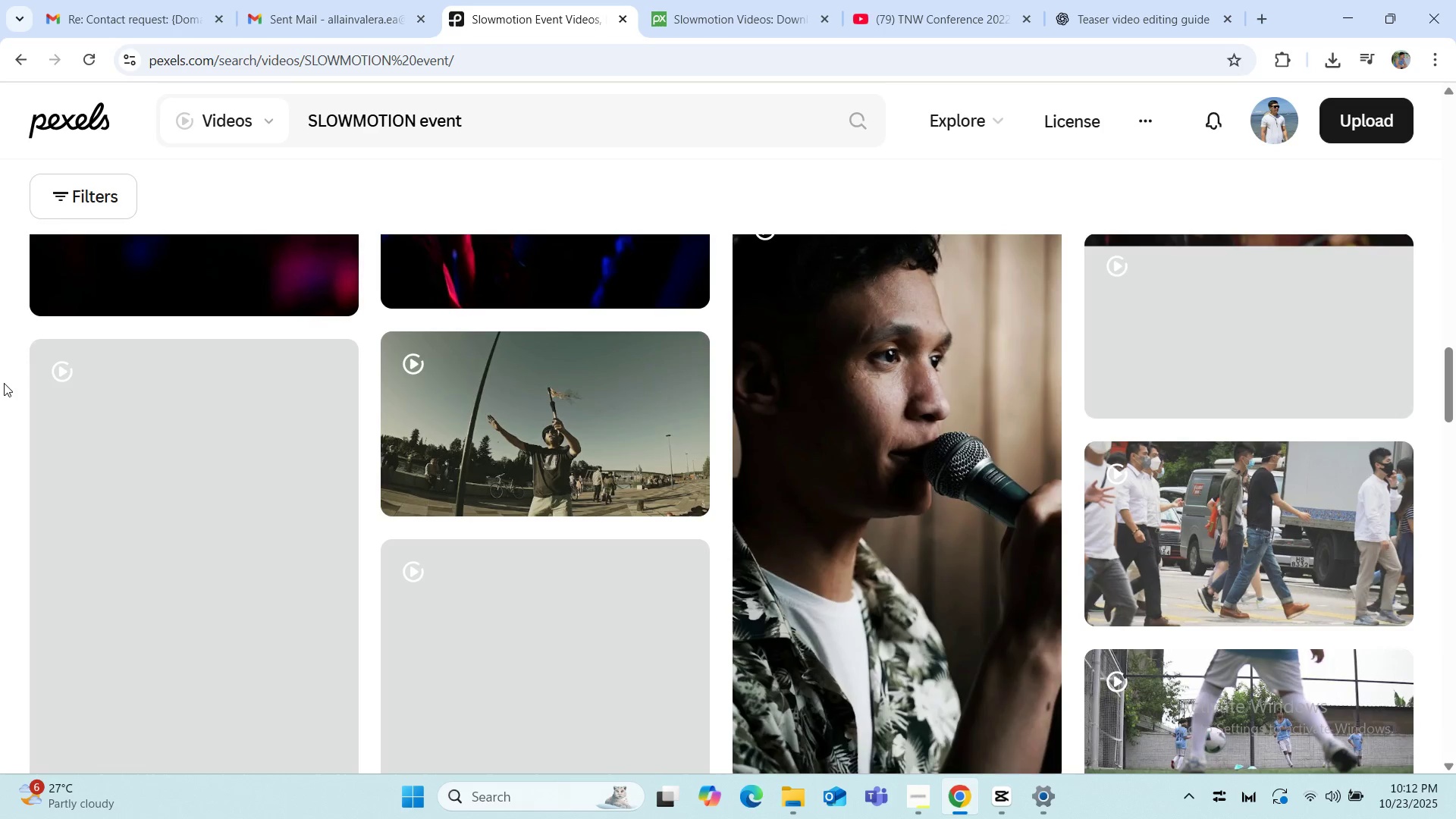 
scroll: coordinate [4, 383], scroll_direction: down, amount: 8.0
 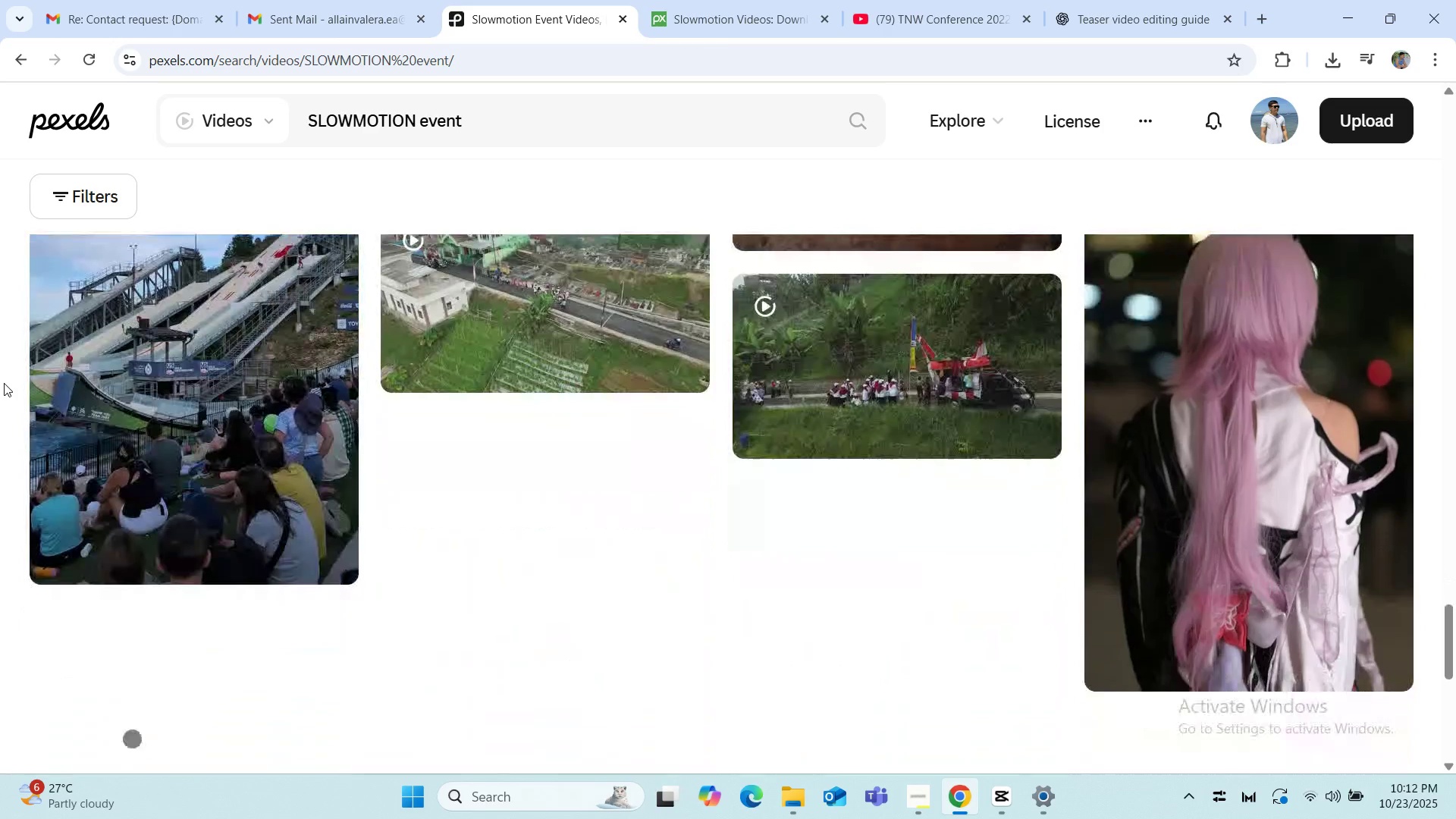 
left_click([729, 13])
 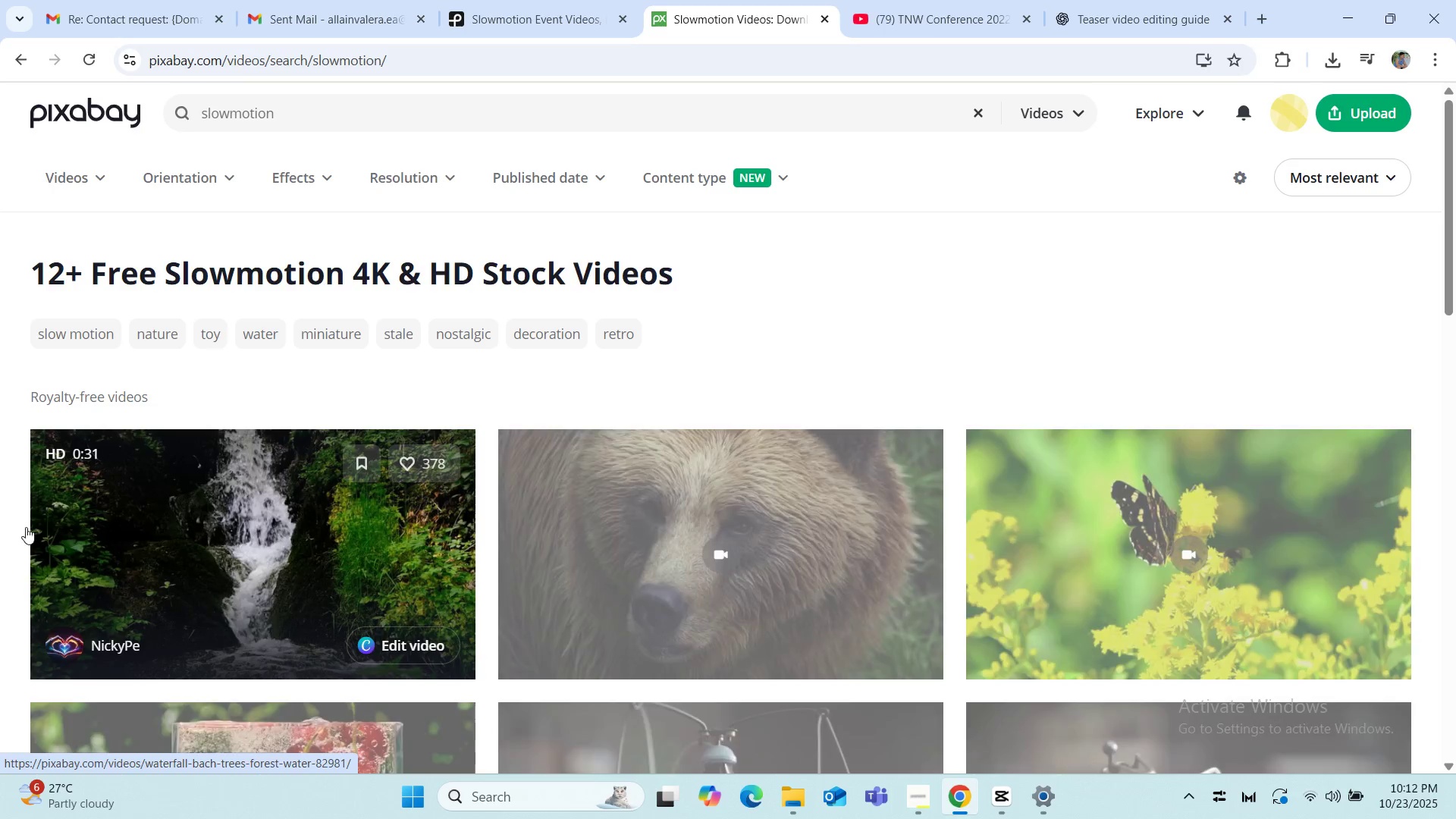 
scroll: coordinate [8, 562], scroll_direction: down, amount: 14.0
 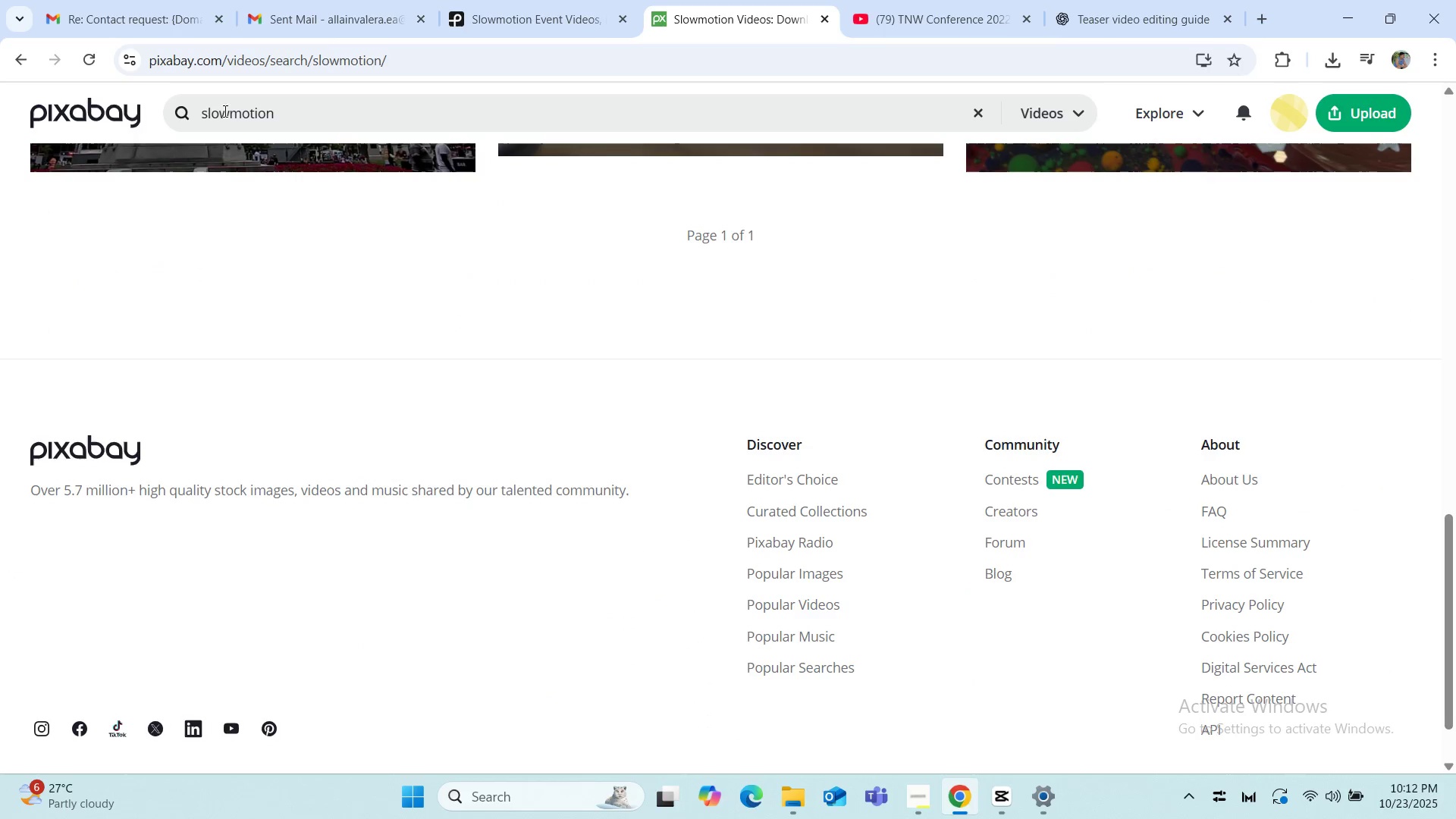 
left_click([197, 112])
 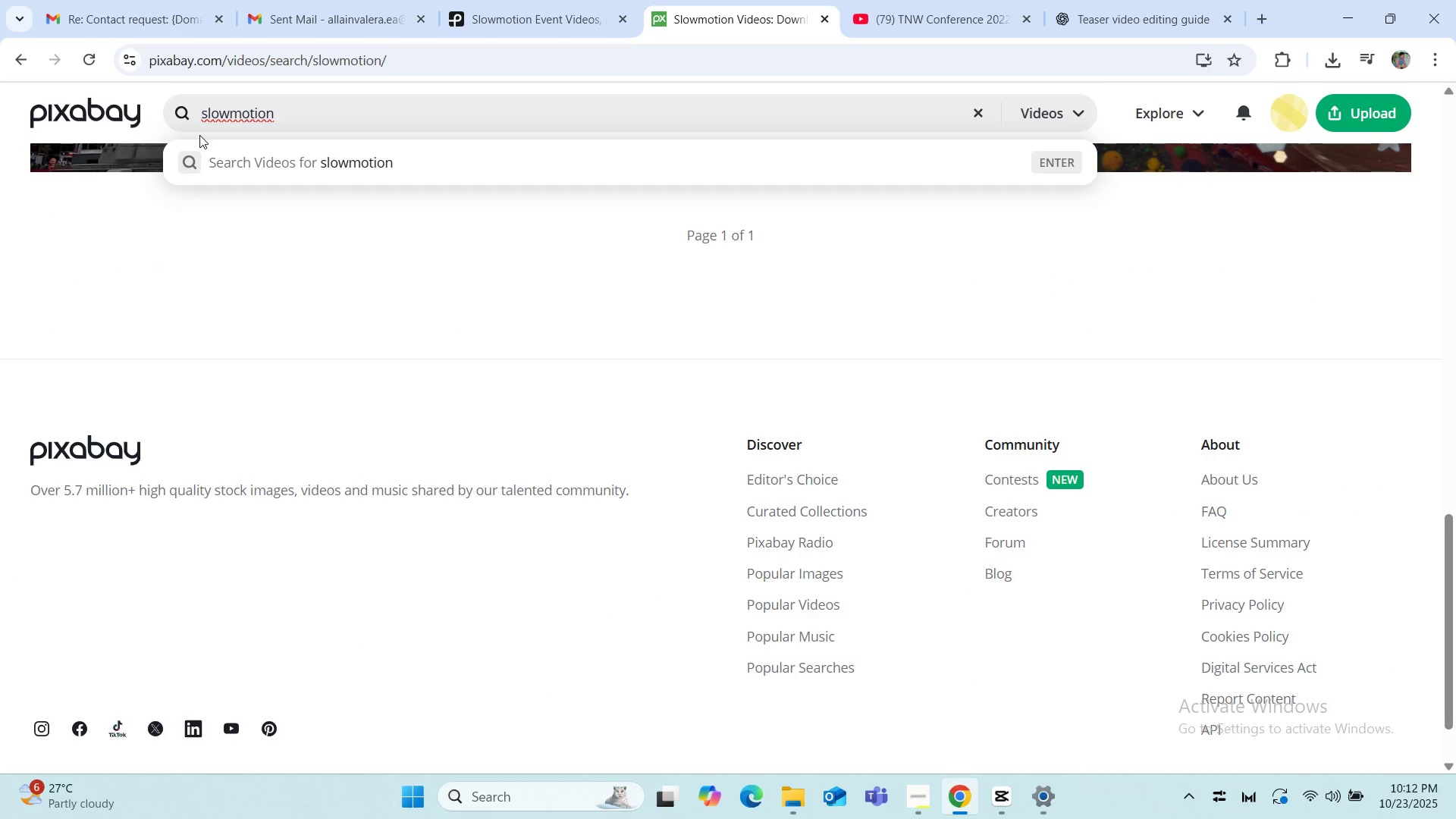 
type(event )
 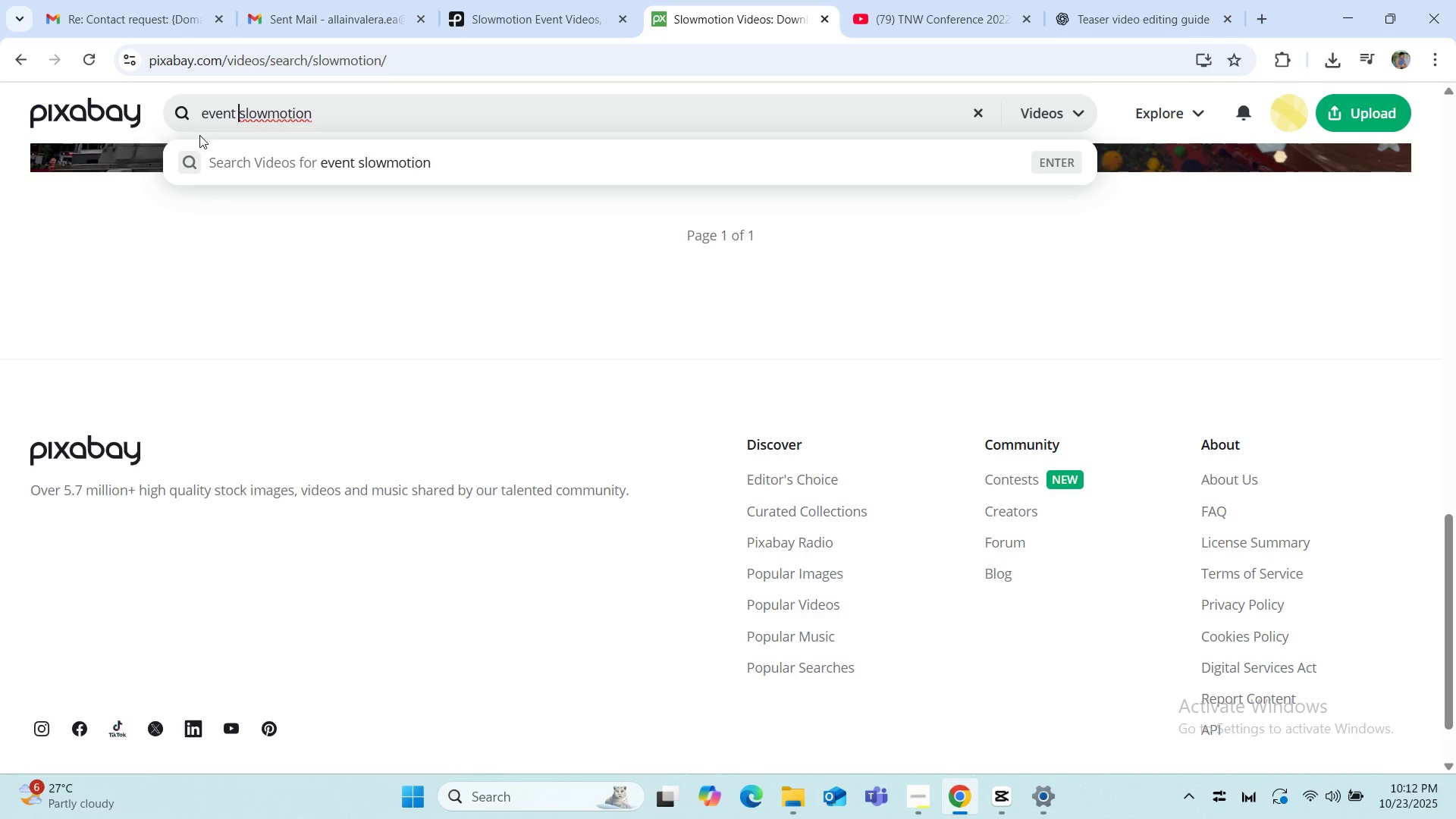 
key(Enter)
 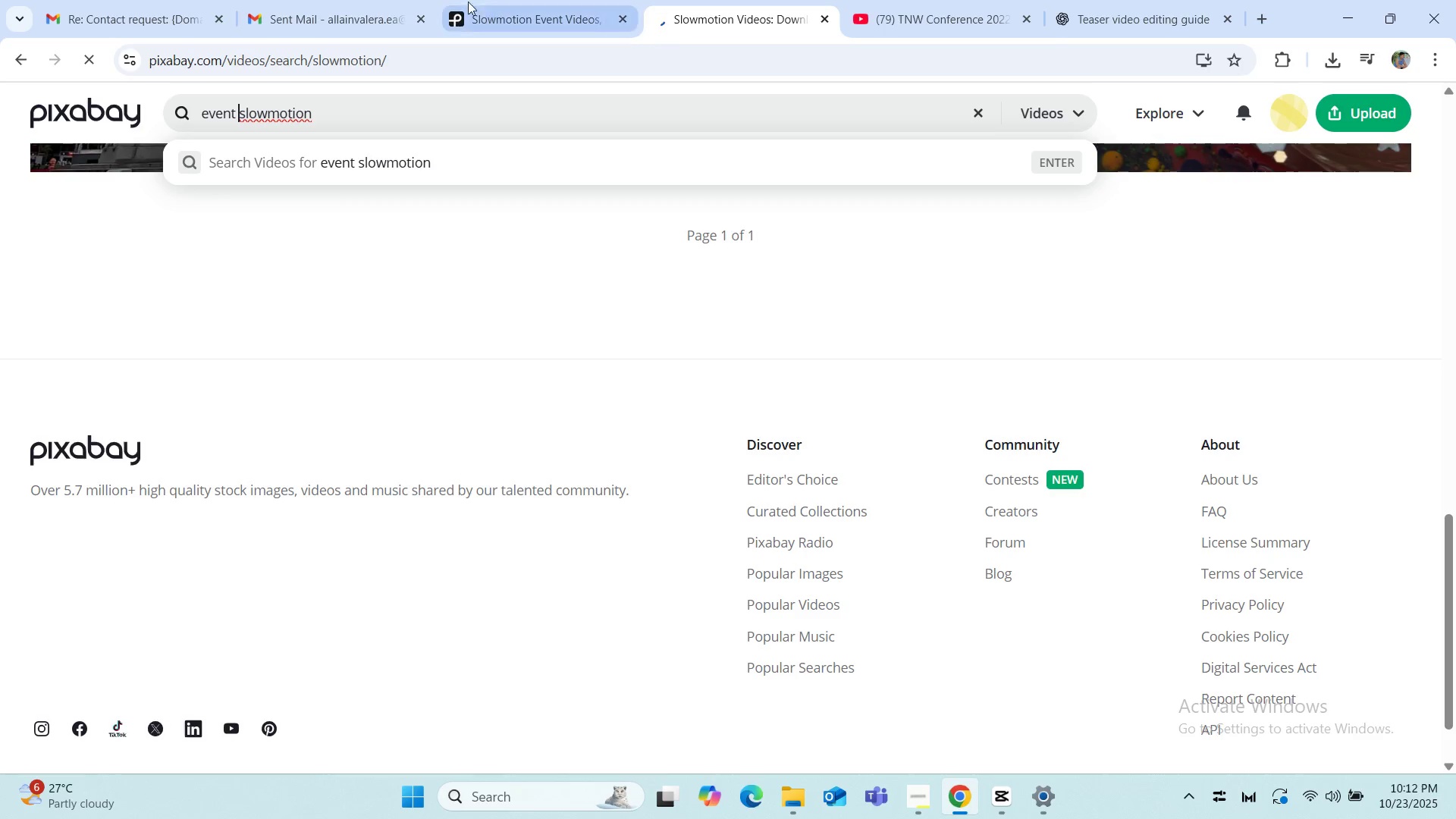 
left_click([360, 19])